 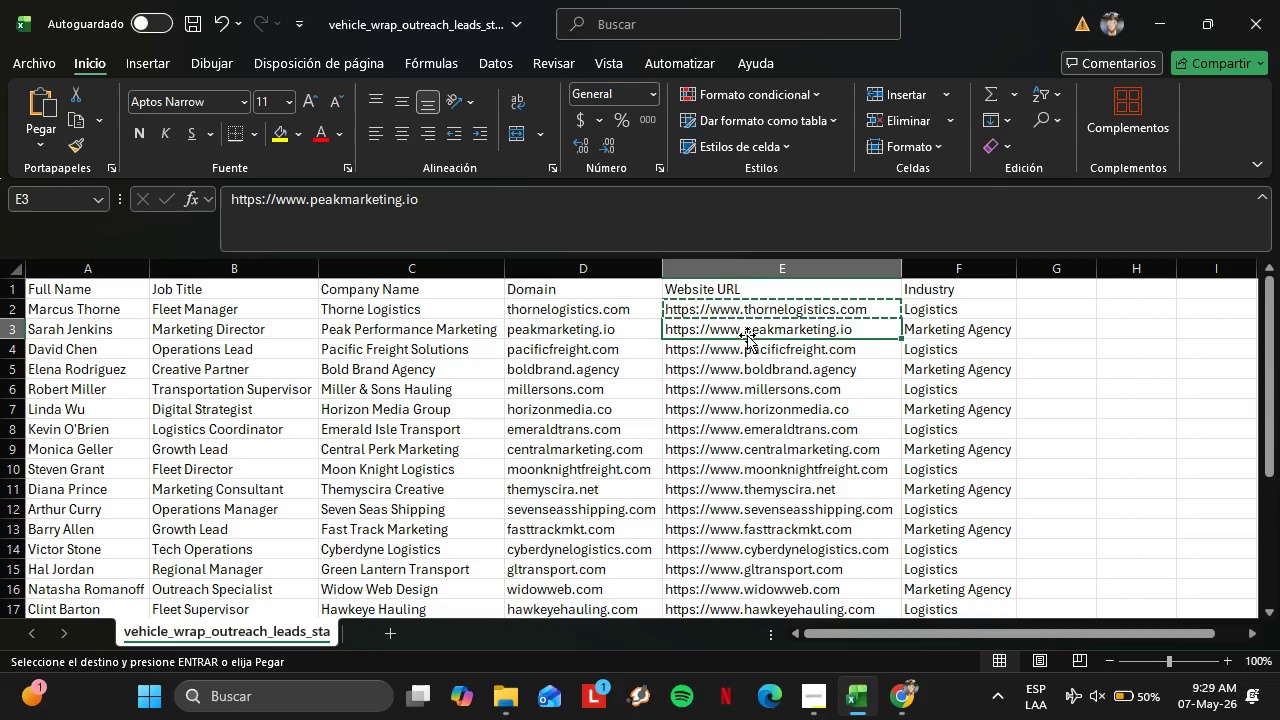 
key(Control+C)
 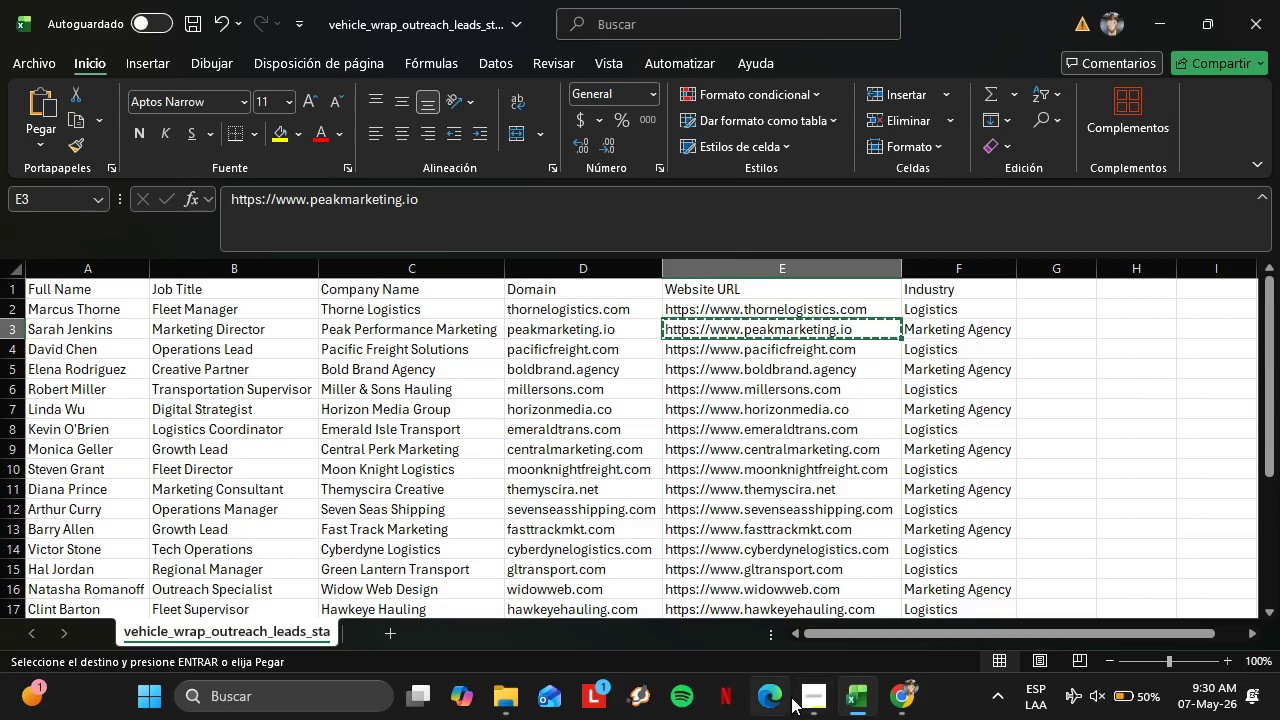 
left_click([904, 701])
 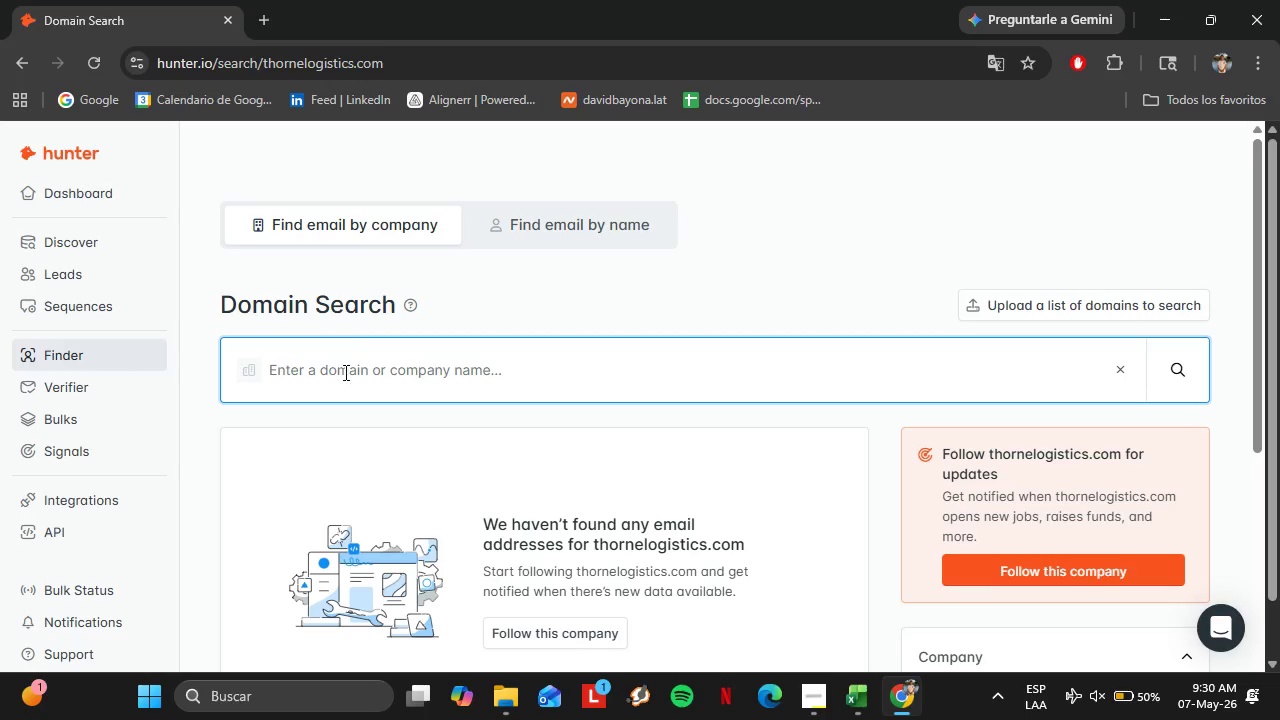 
left_click([347, 375])
 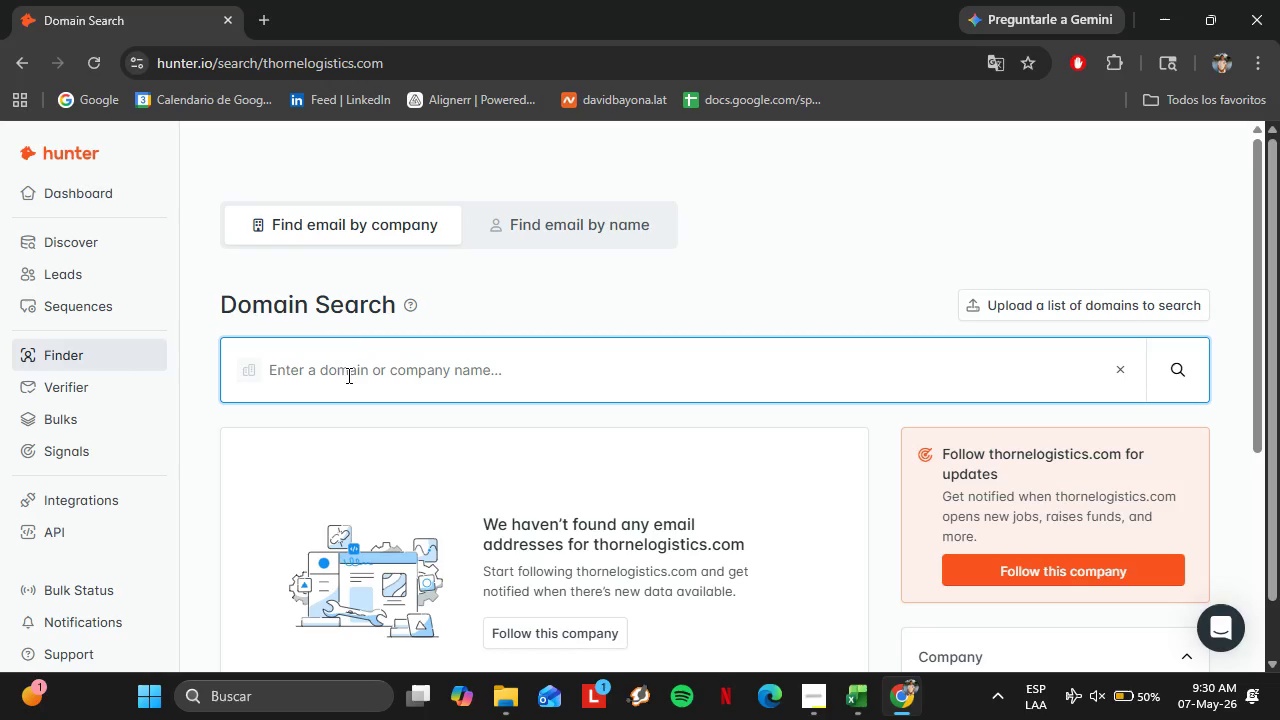 
key(Control+V)
 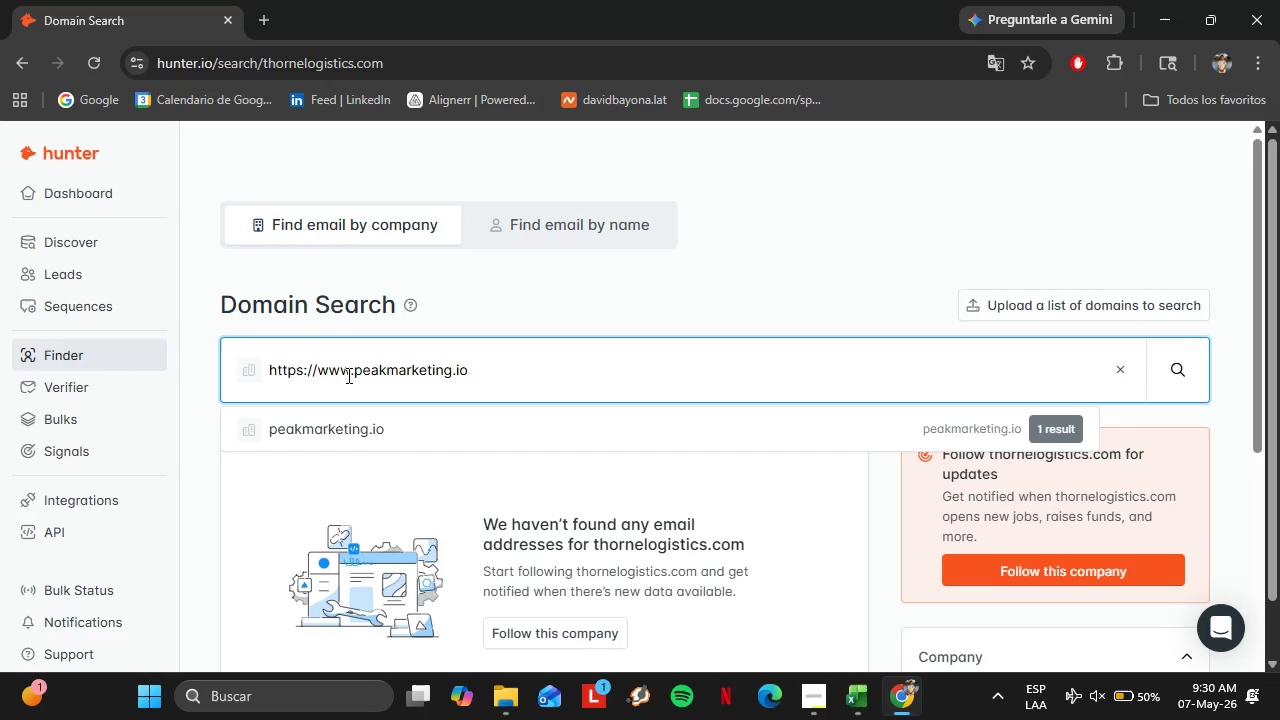 
key(Enter)
 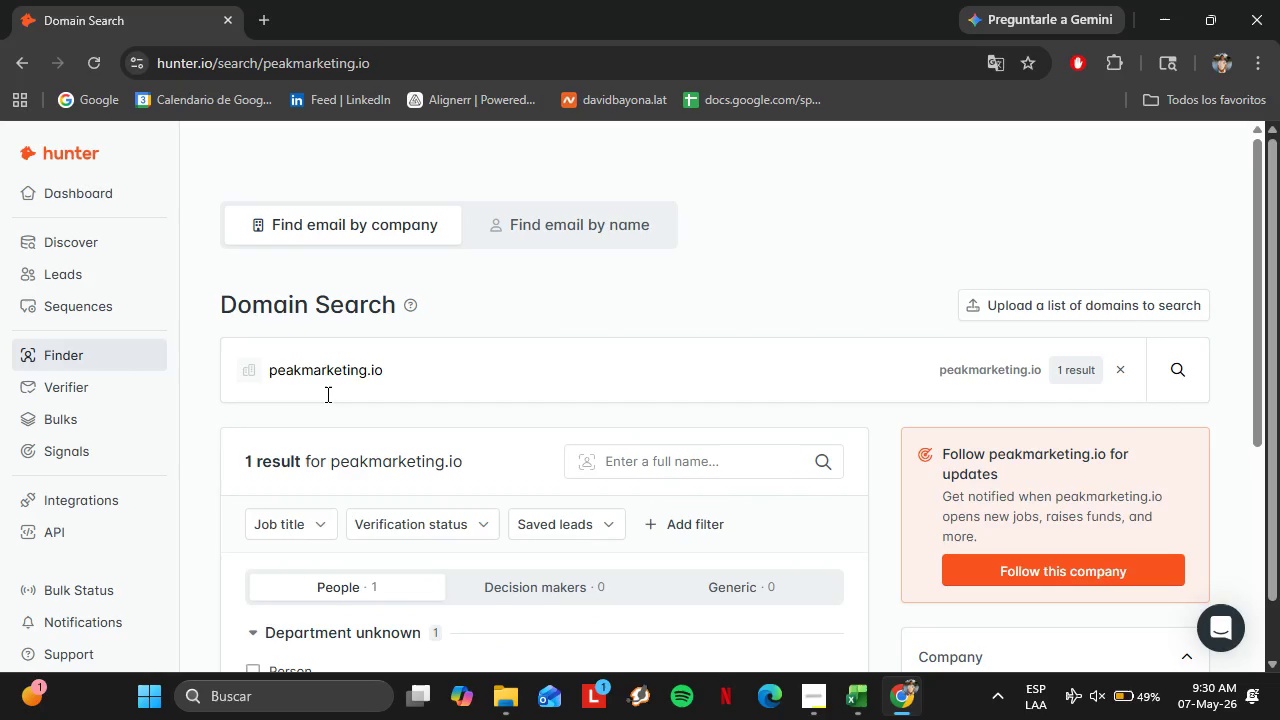 
wait(16.92)
 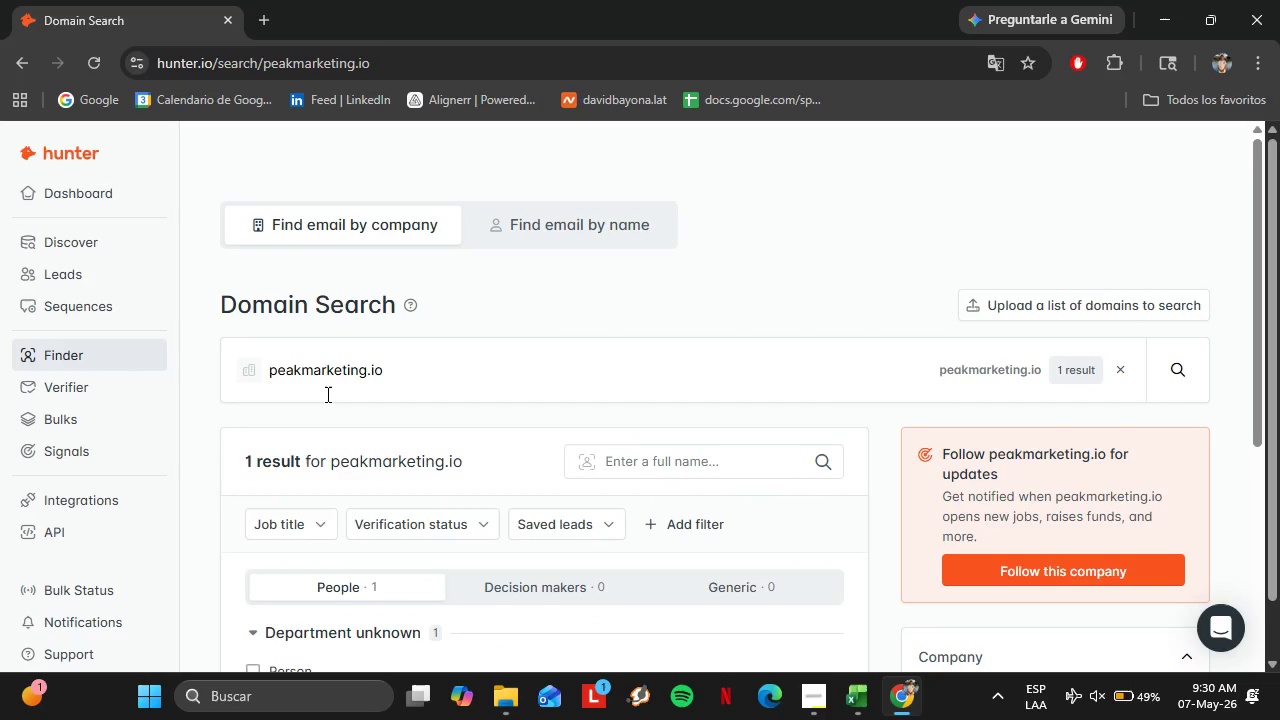 
scroll: coordinate [439, 363], scroll_direction: down, amount: 2.0
 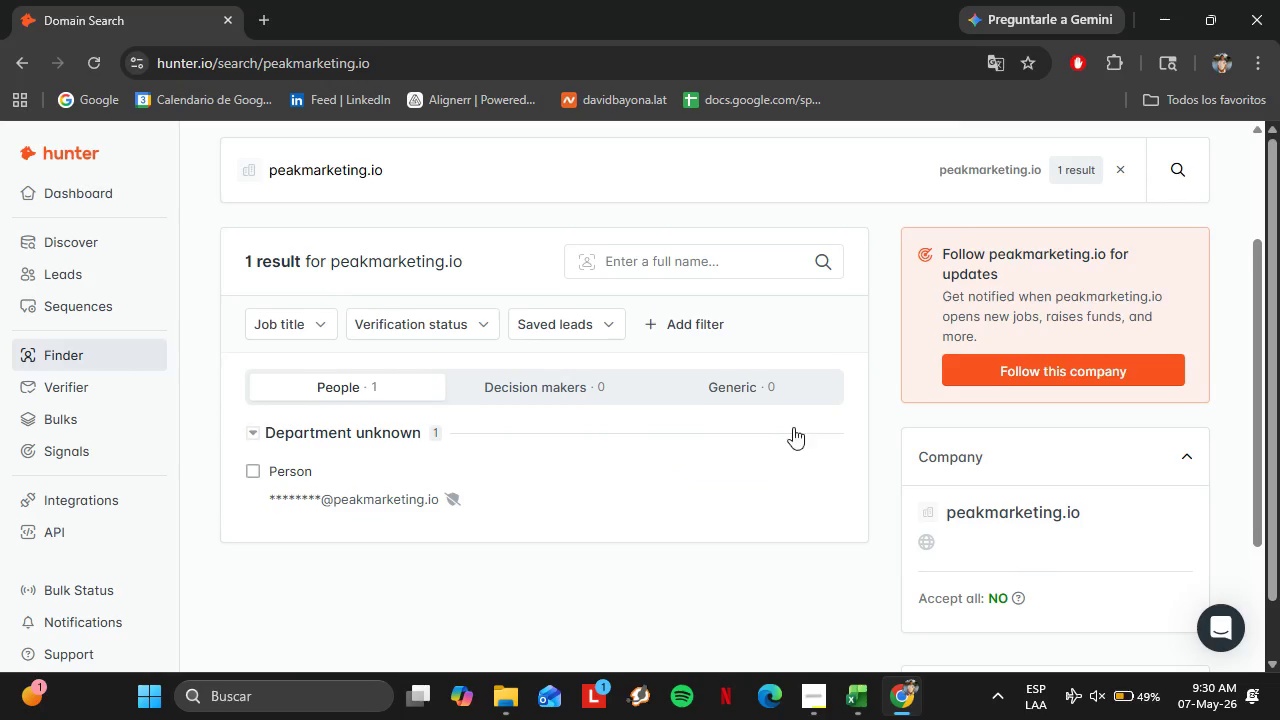 
scroll: coordinate [794, 434], scroll_direction: up, amount: 1.0
 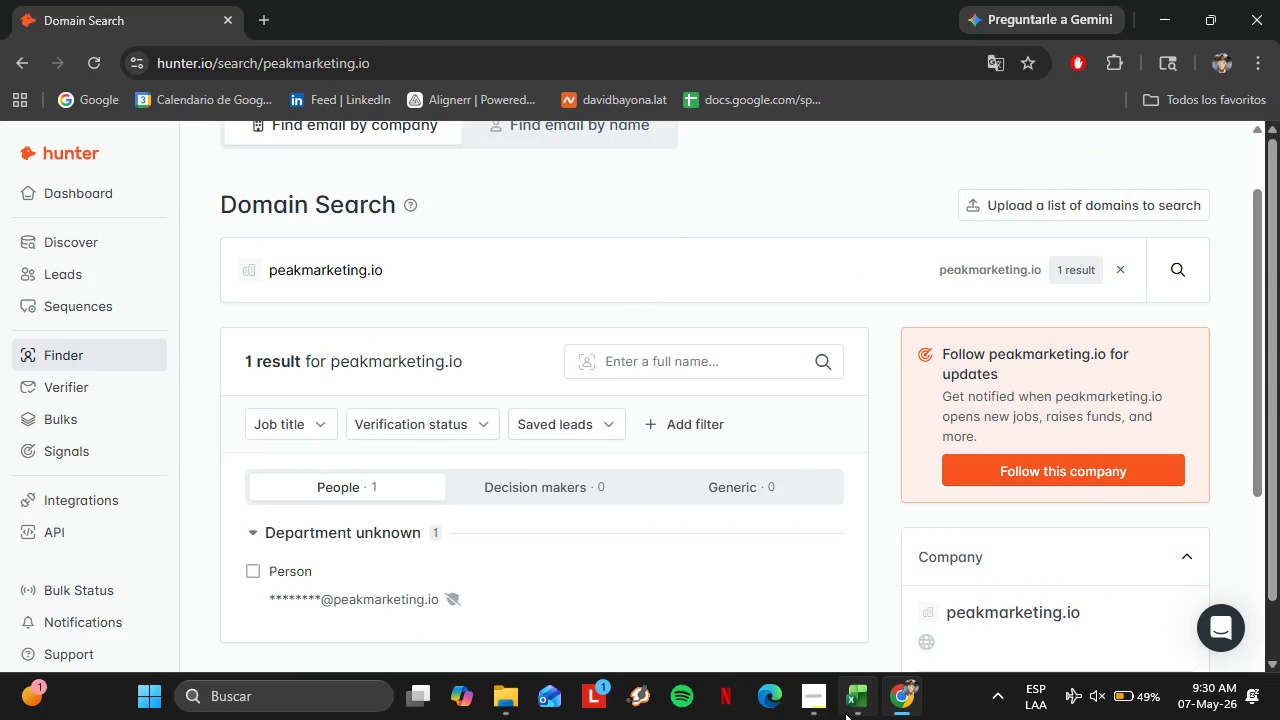 
mouse_move([844, 694])
 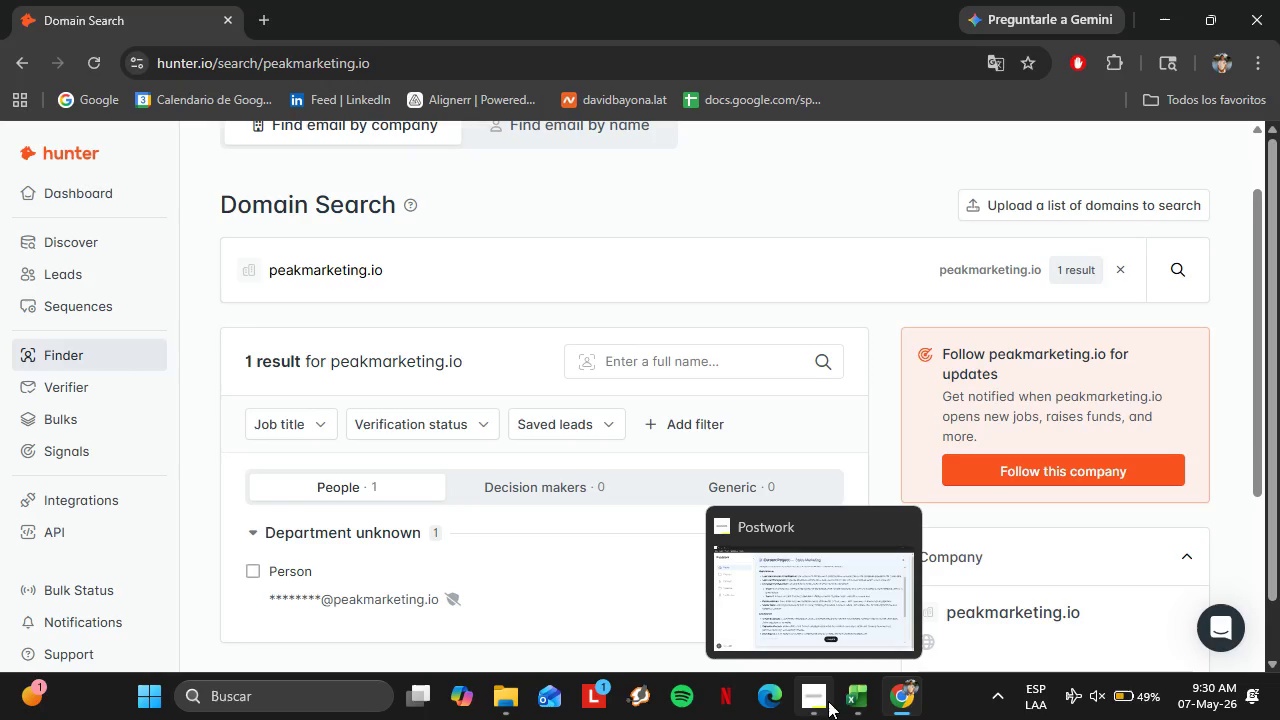 
left_click([846, 694])
 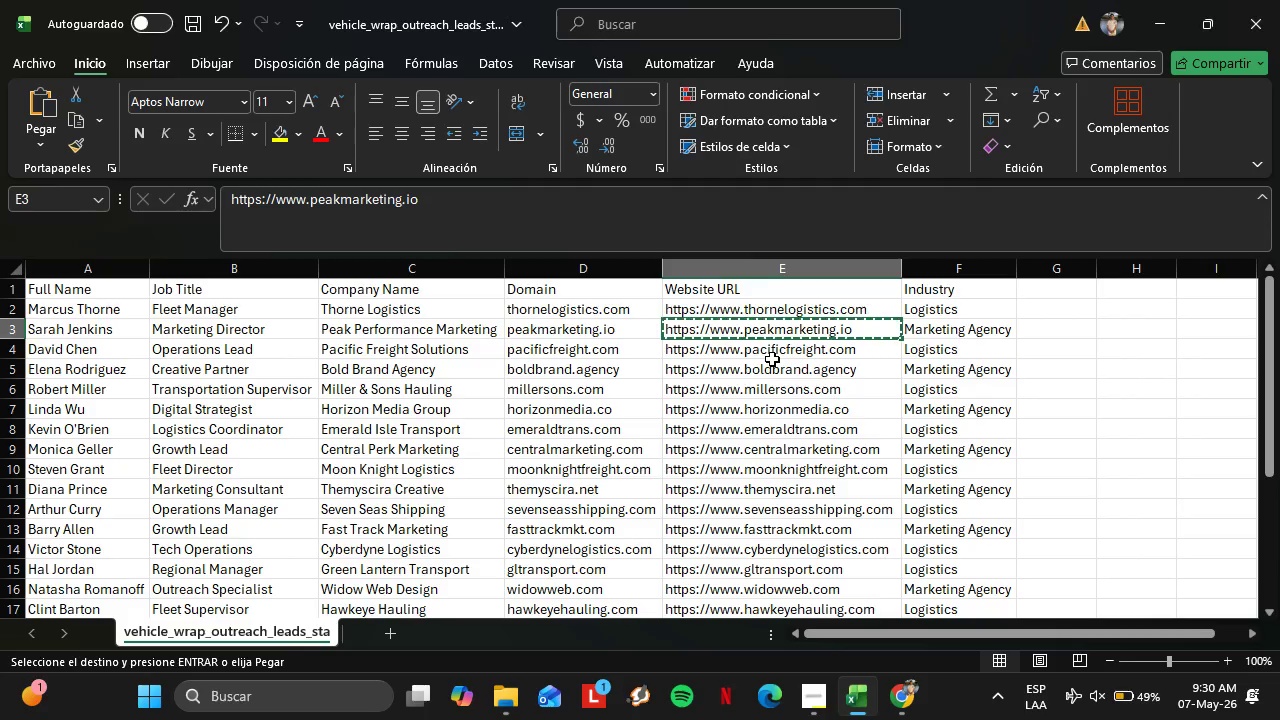 
left_click([770, 357])
 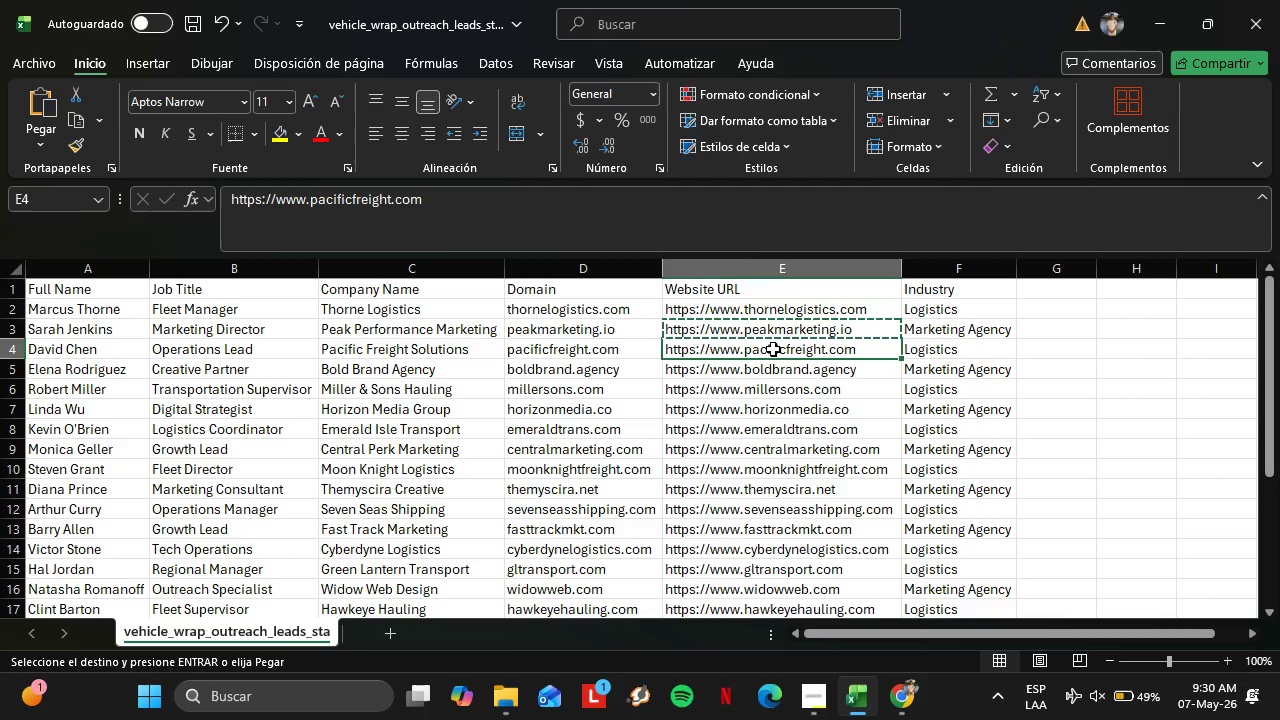 
wait(6.03)
 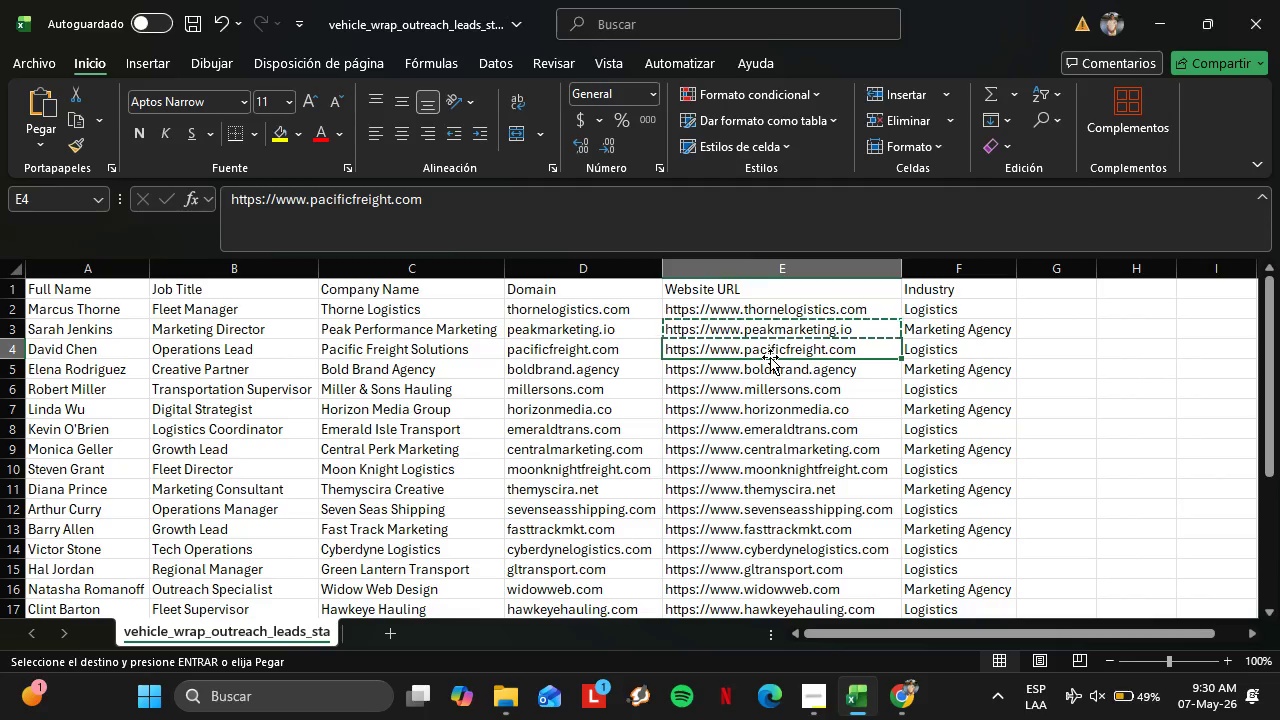 
key(Control+C)
 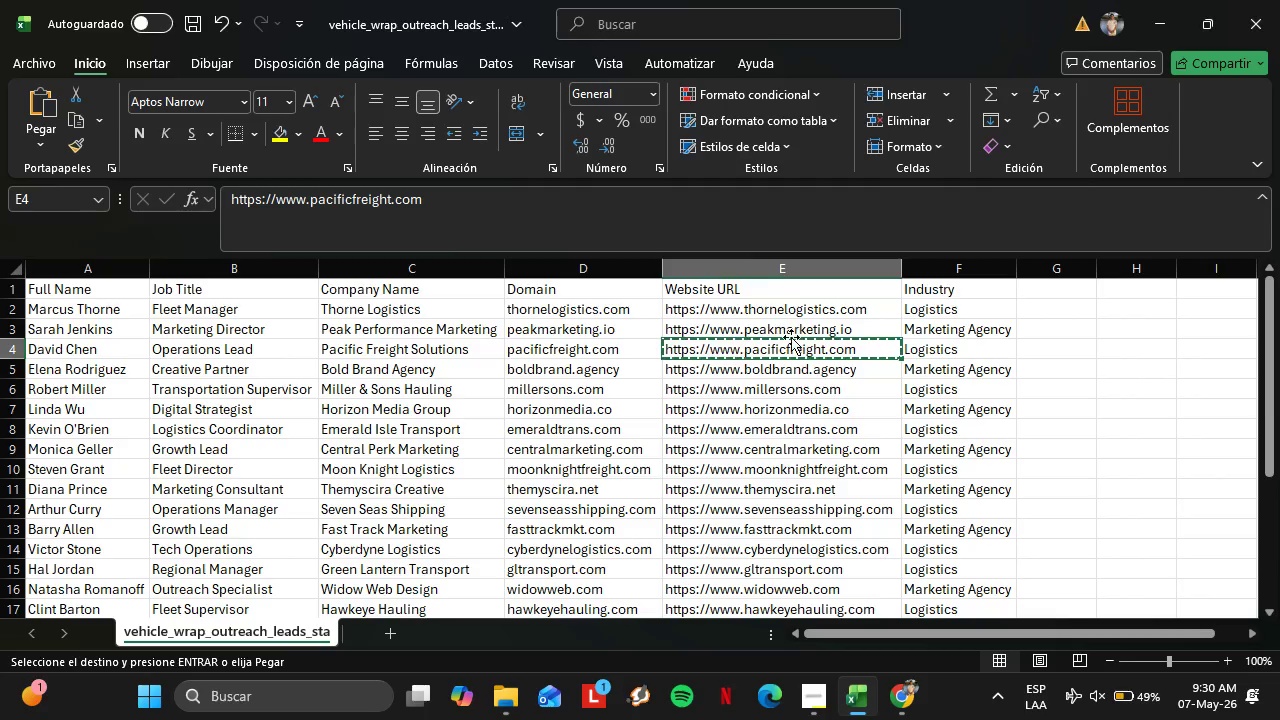 
wait(5.88)
 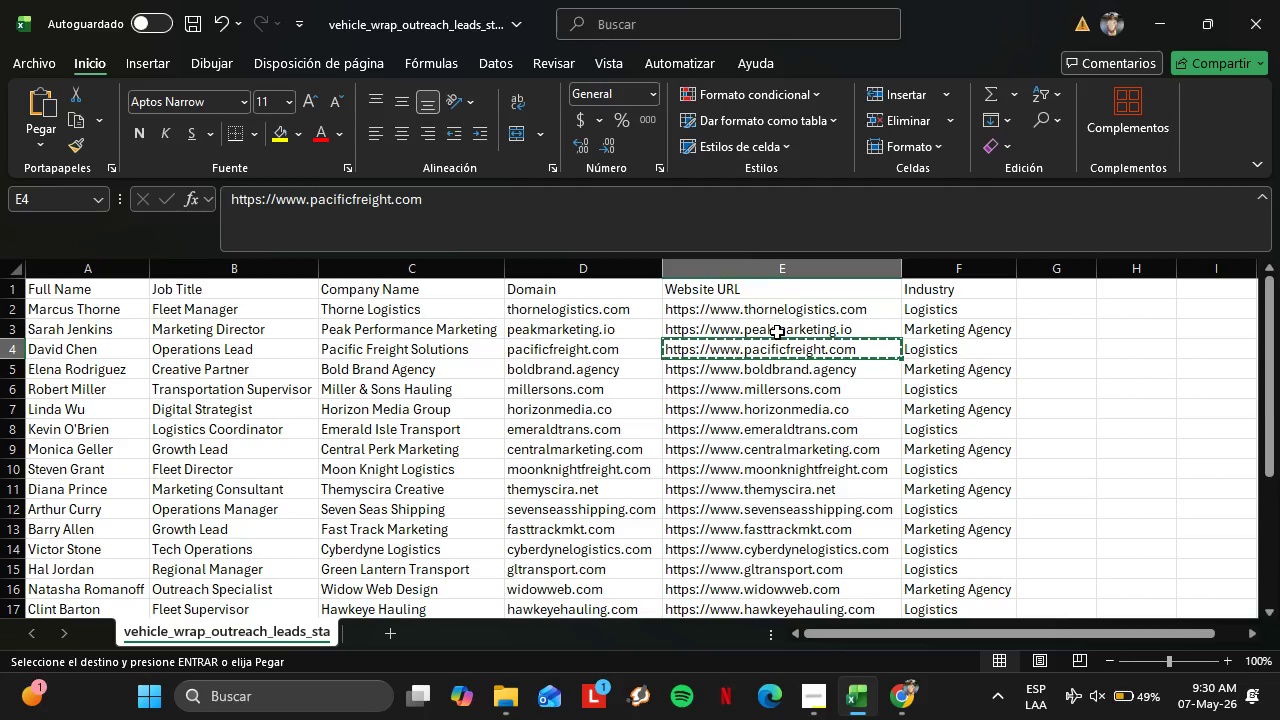 
left_click([888, 703])
 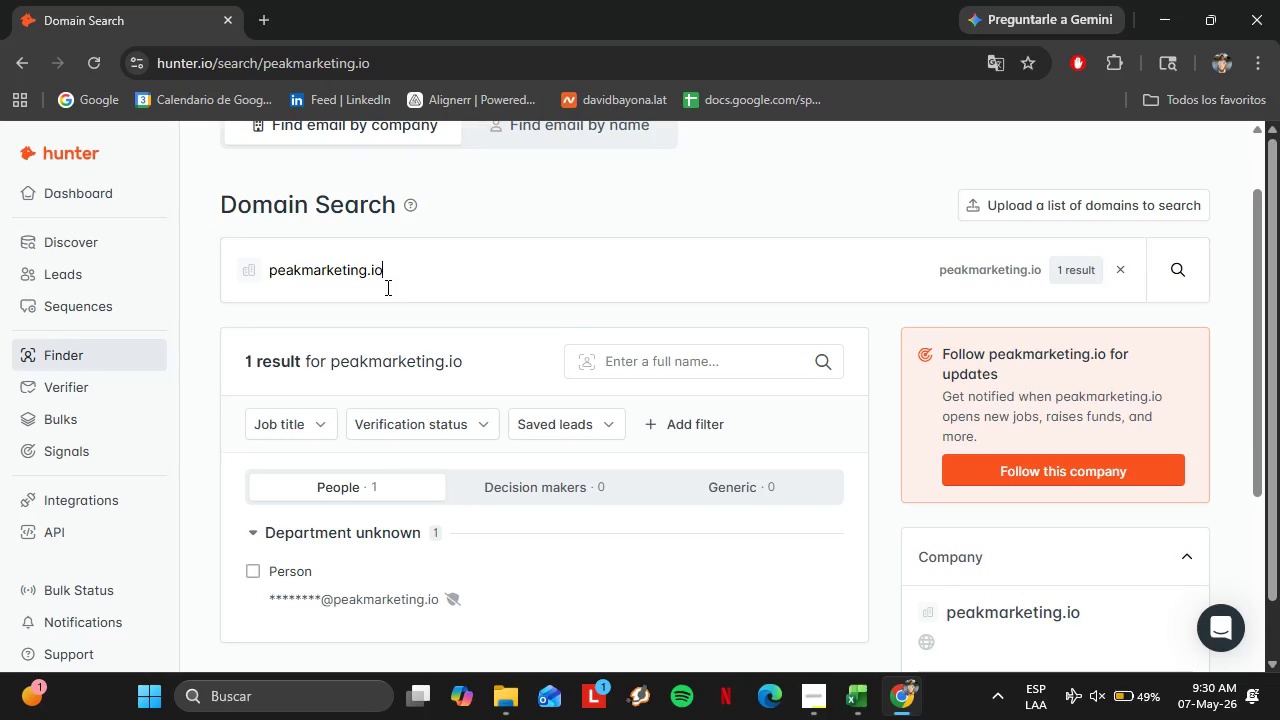 
double_click([386, 287])
 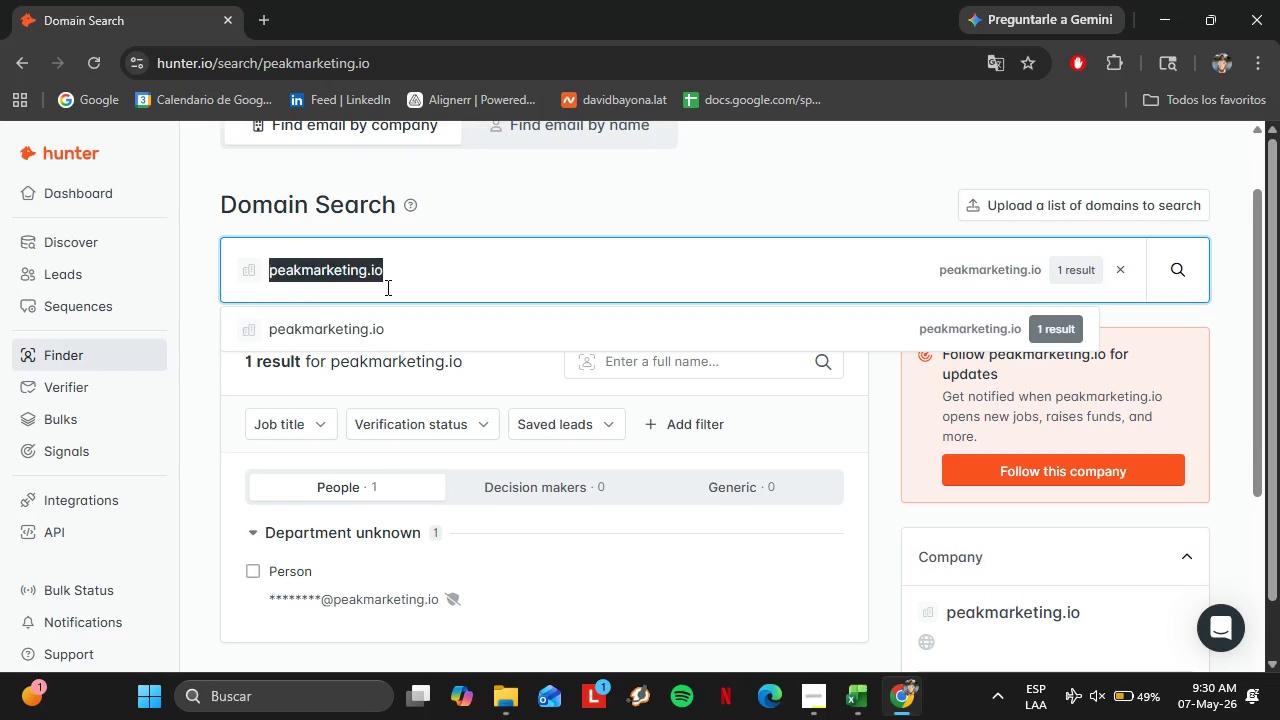 
triple_click([386, 287])
 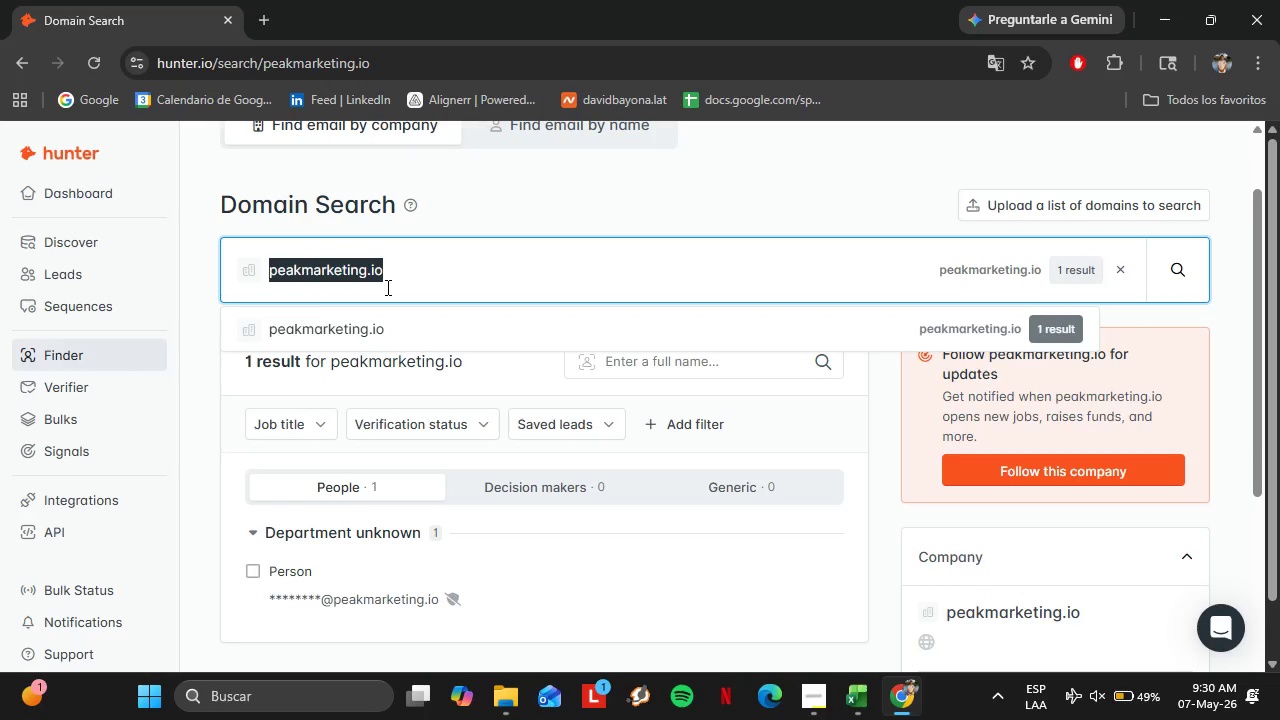 
key(Control+V)
 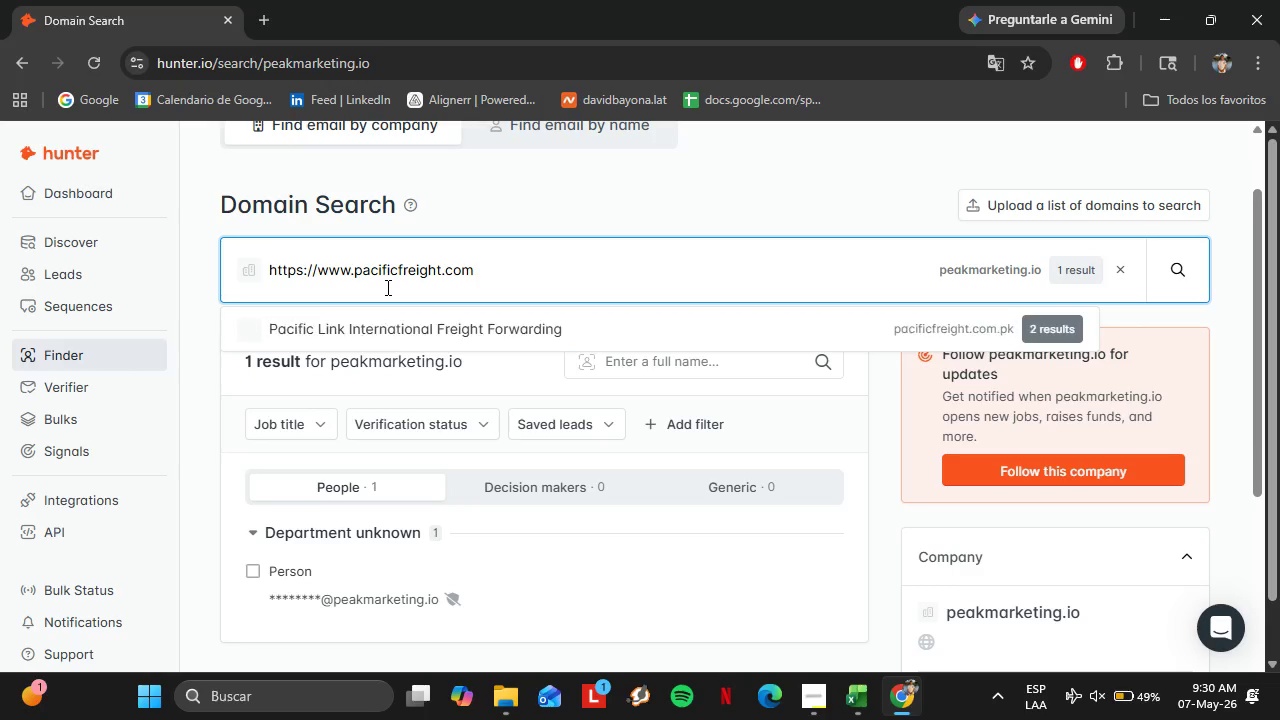 
key(Enter)
 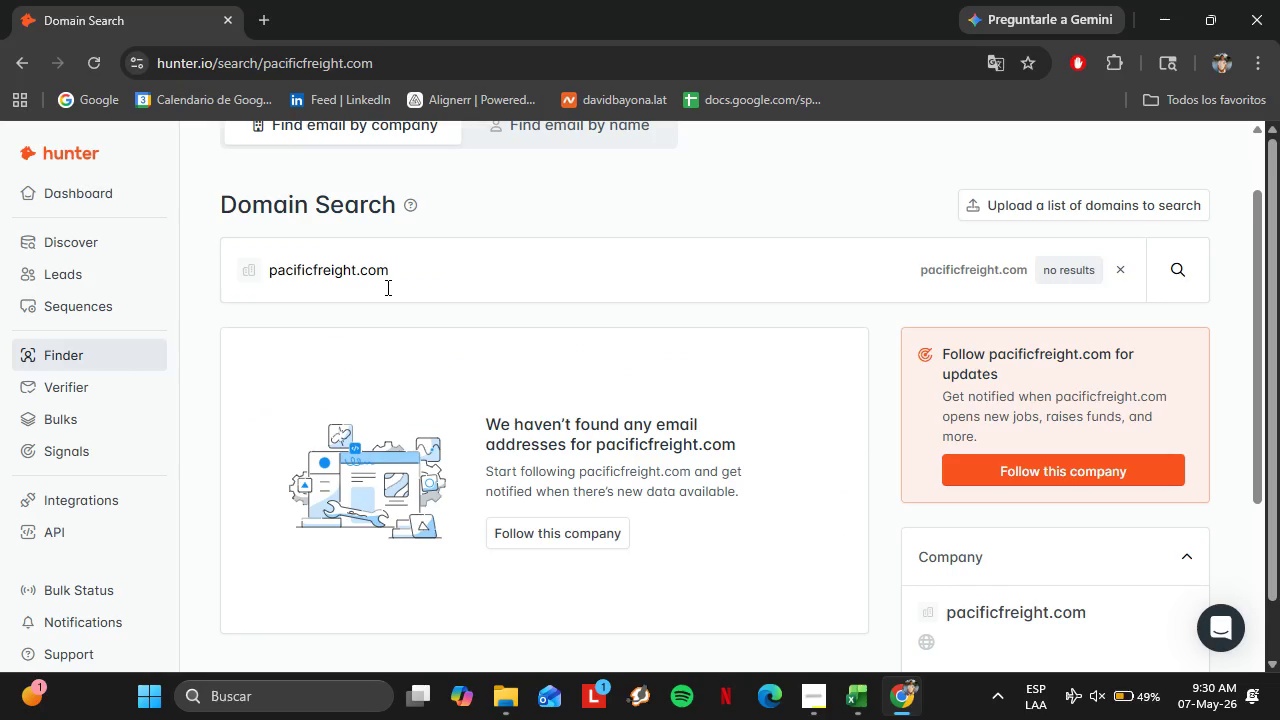 
wait(9.45)
 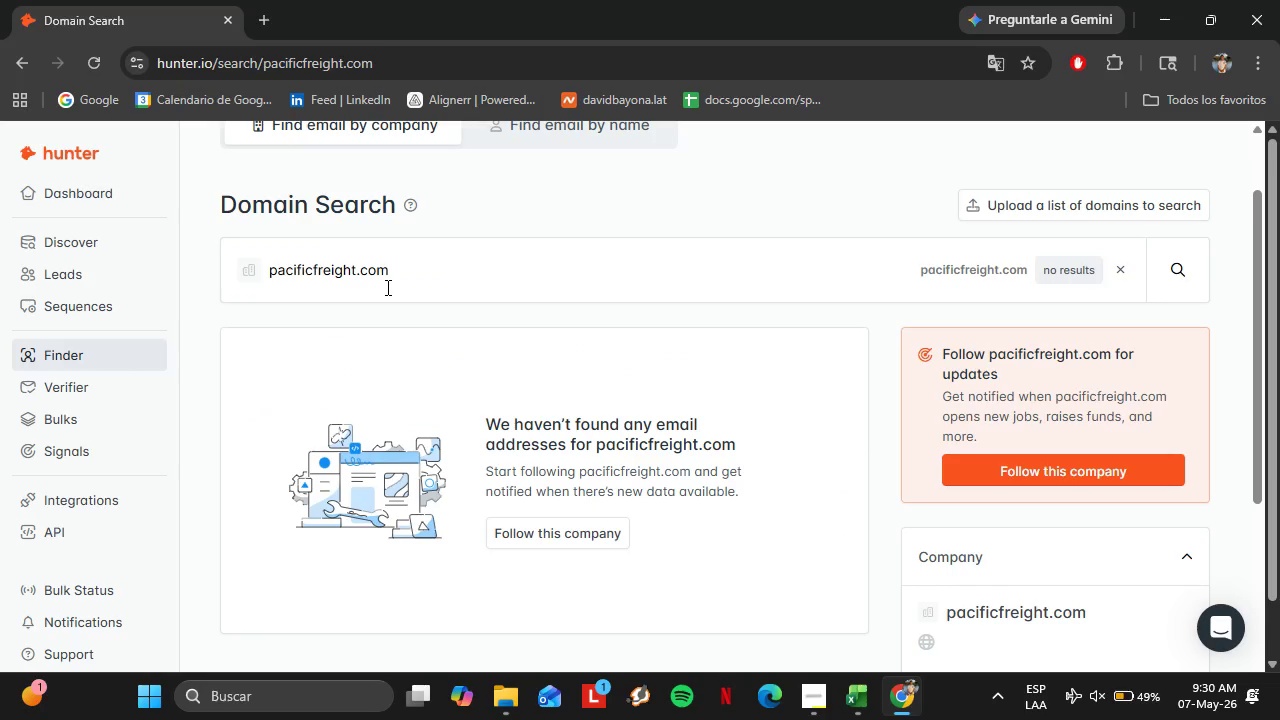 
left_click([812, 693])
 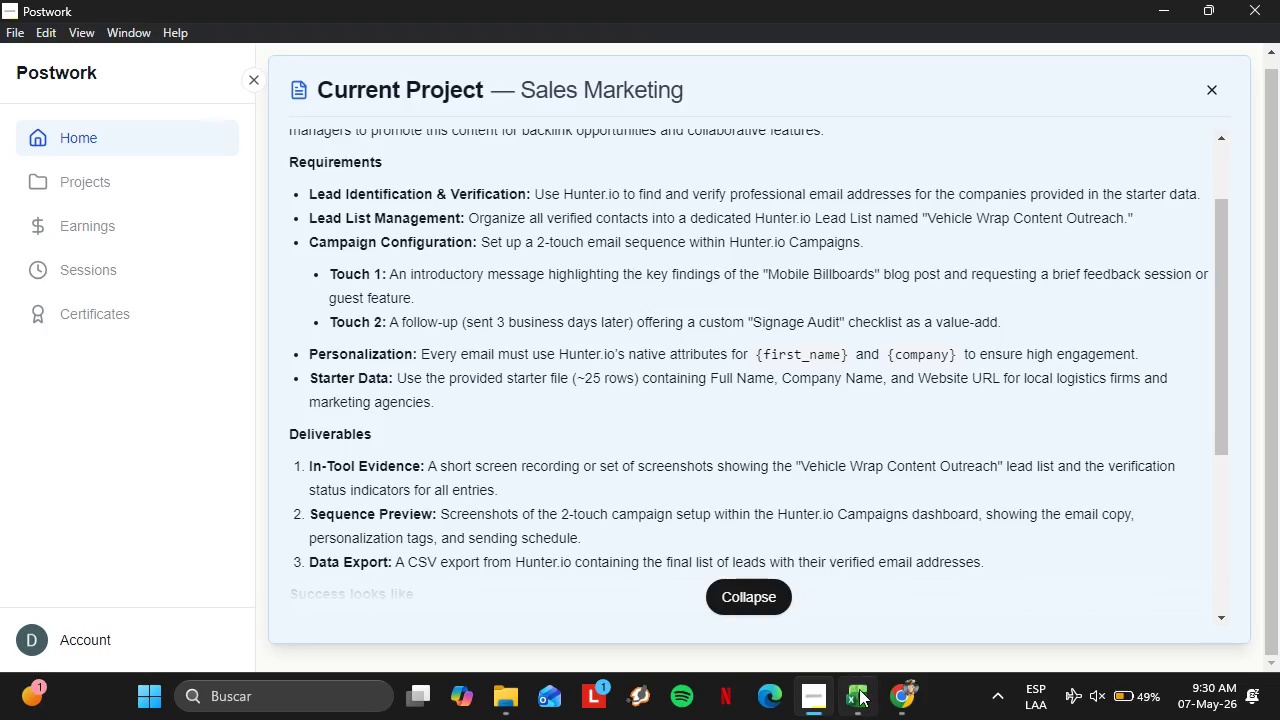 
left_click([859, 689])
 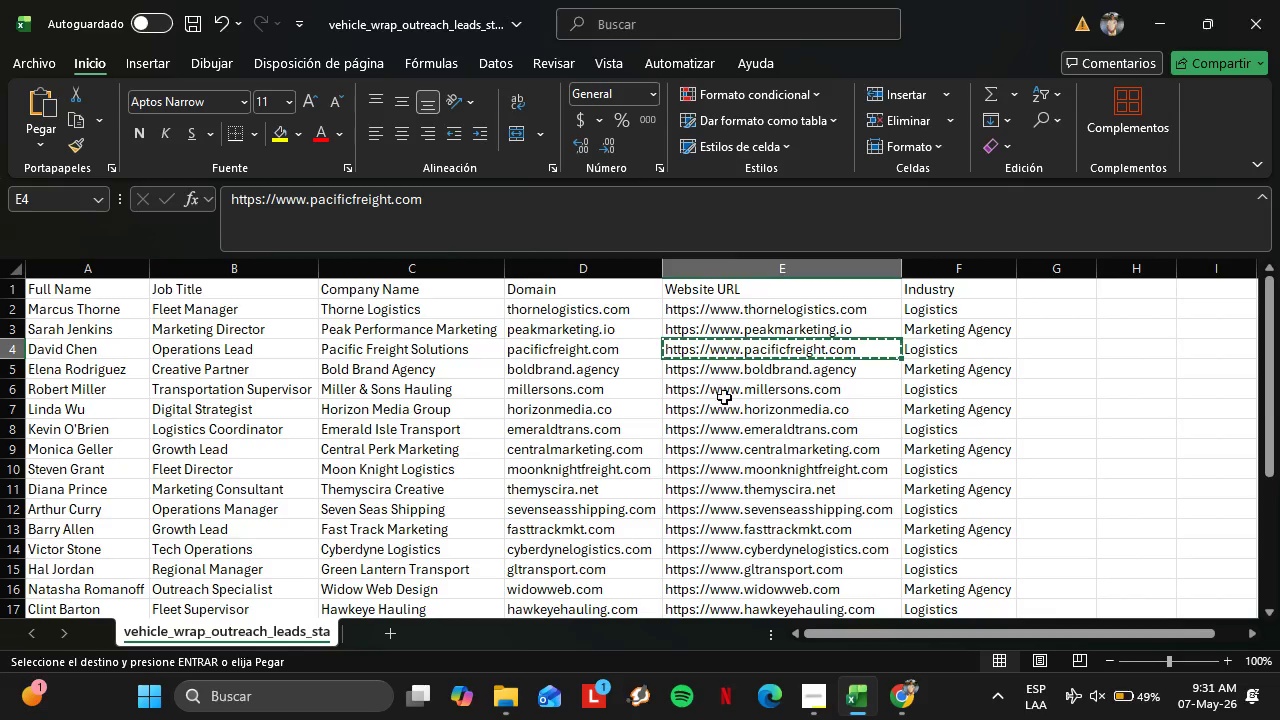 
left_click([730, 372])
 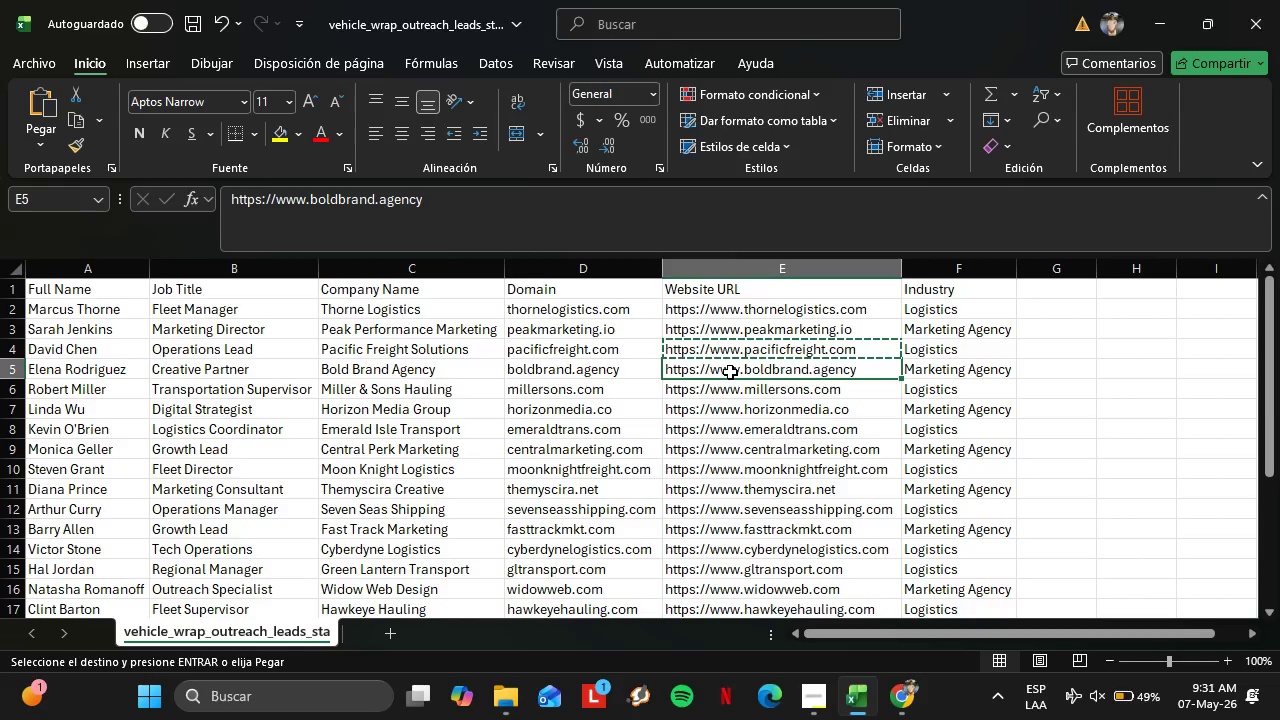 
key(Control+C)
 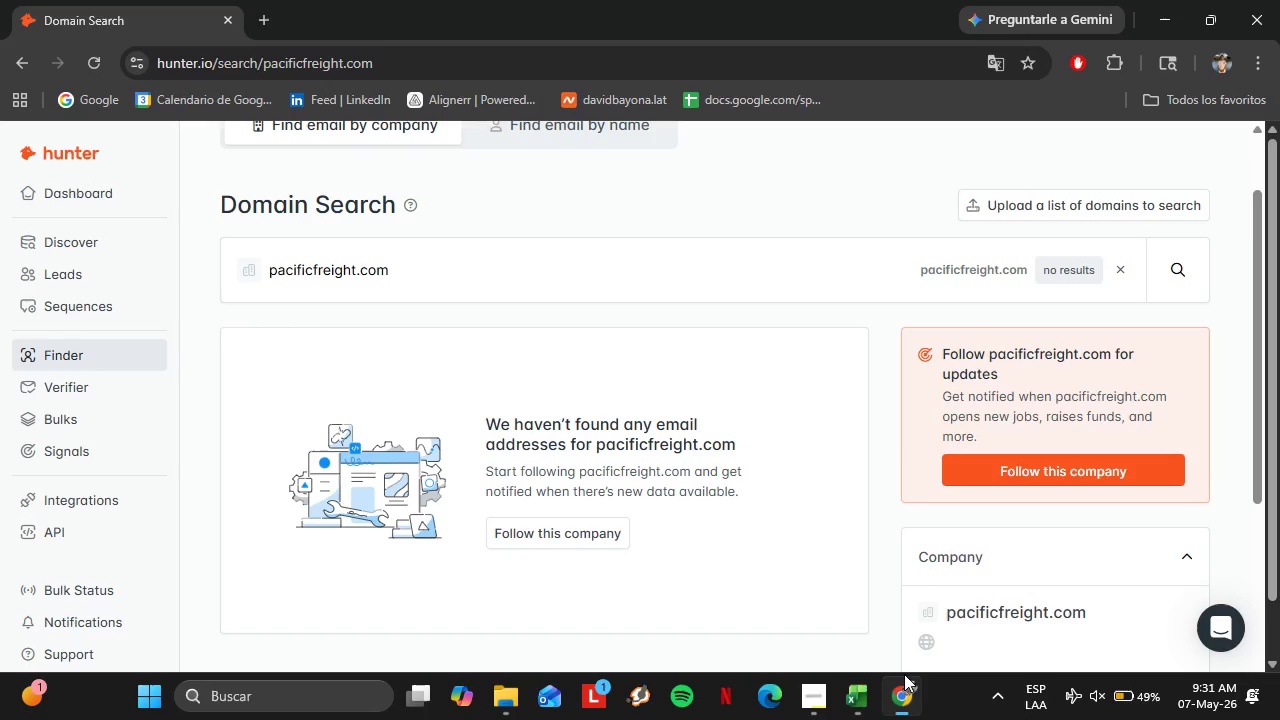 
double_click([406, 266])
 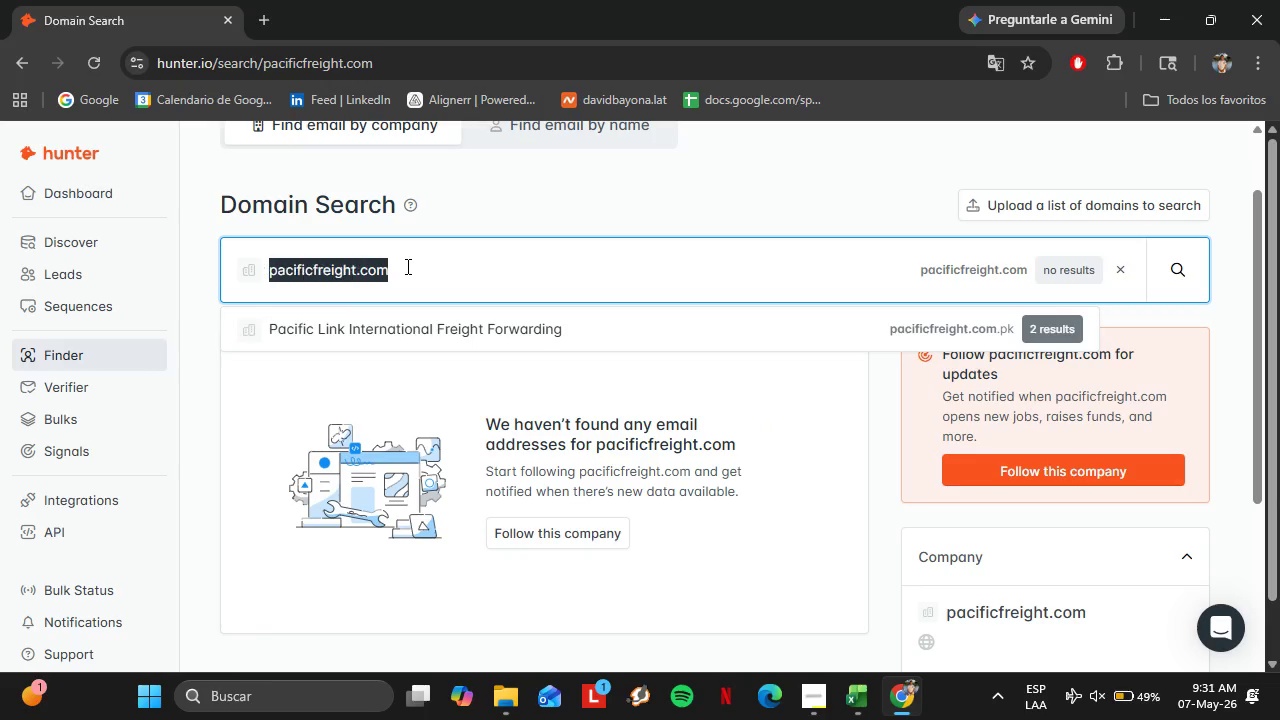 
triple_click([406, 266])
 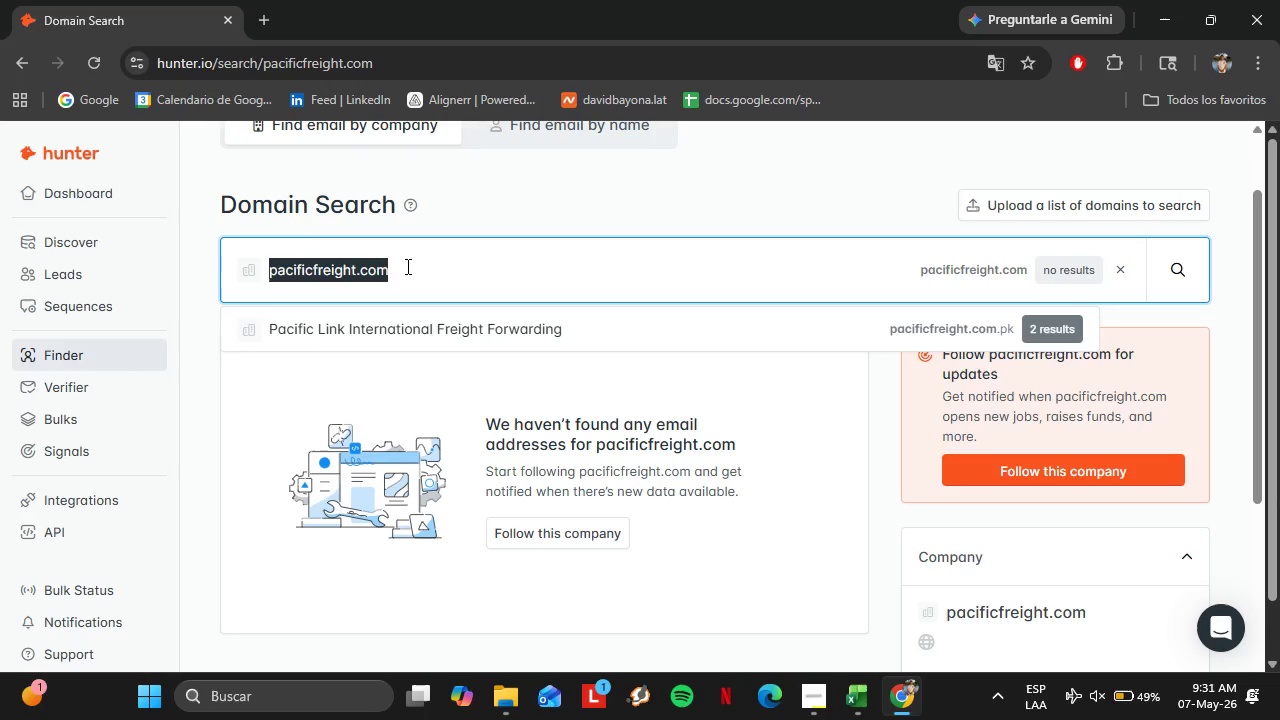 
key(Control+V)
 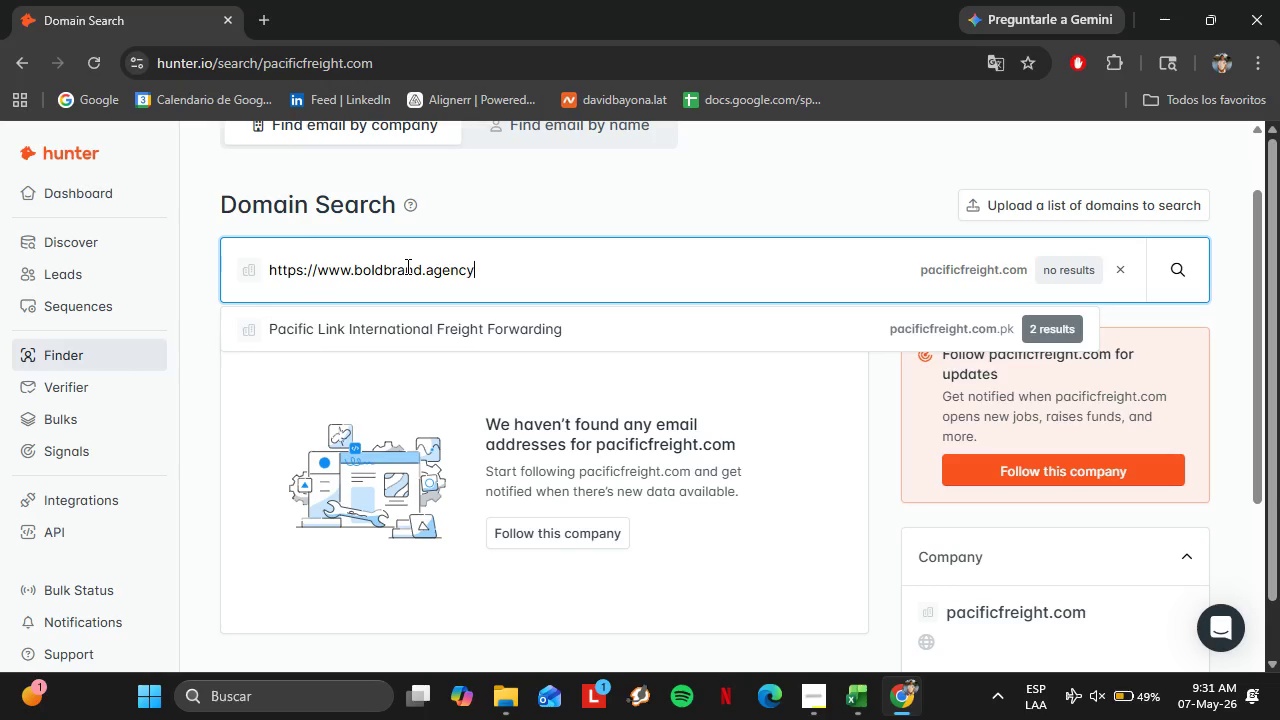 
key(Enter)
 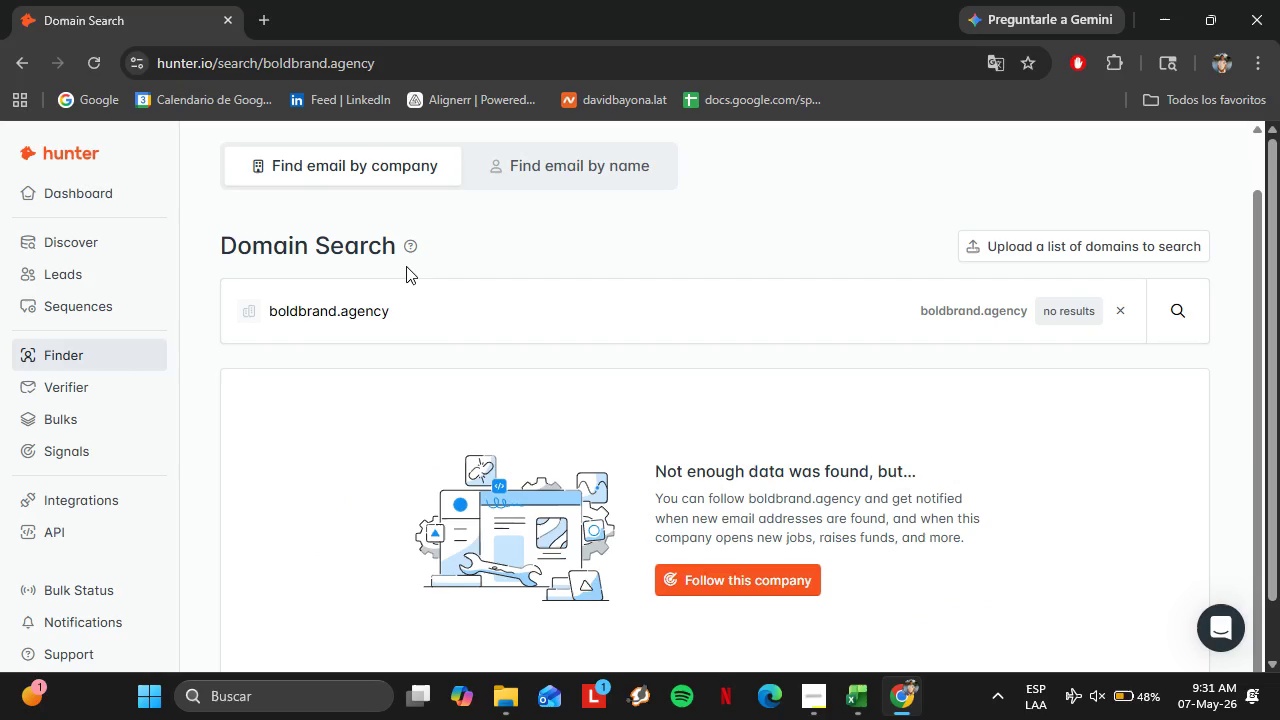 
wait(13.41)
 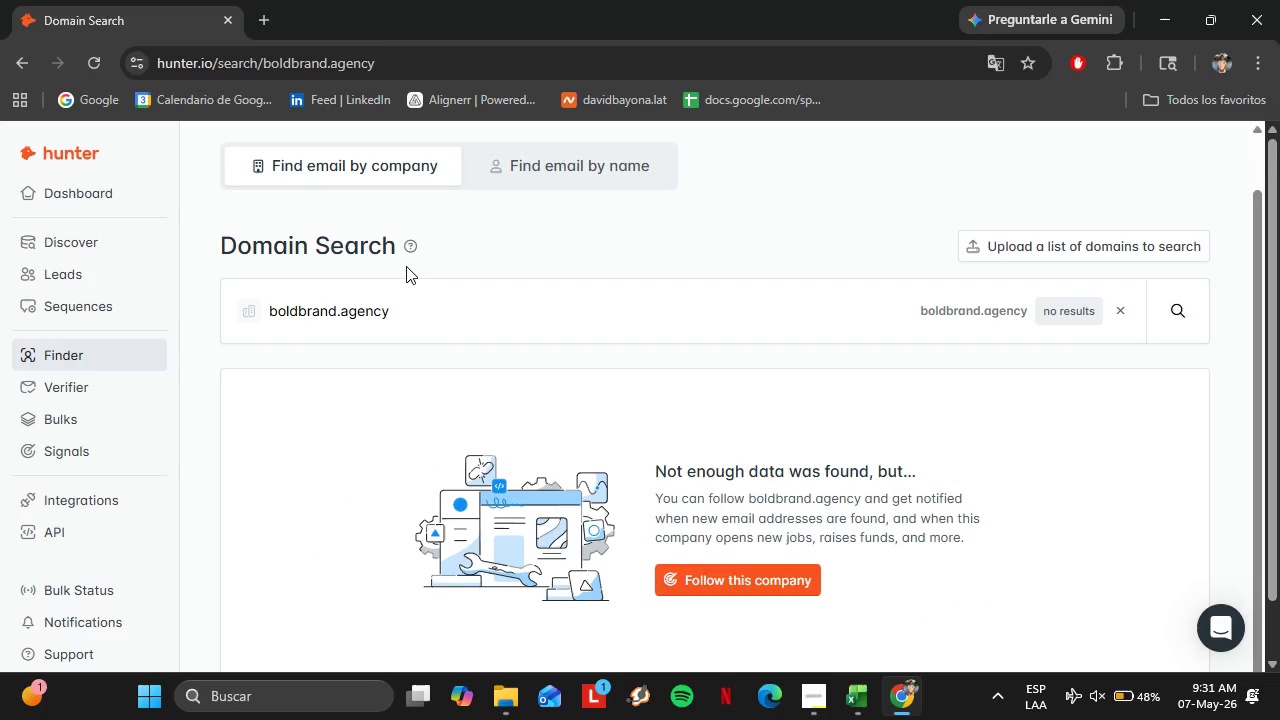 
left_click_drag(start_coordinate=[872, 699], to_coordinate=[872, 704])
 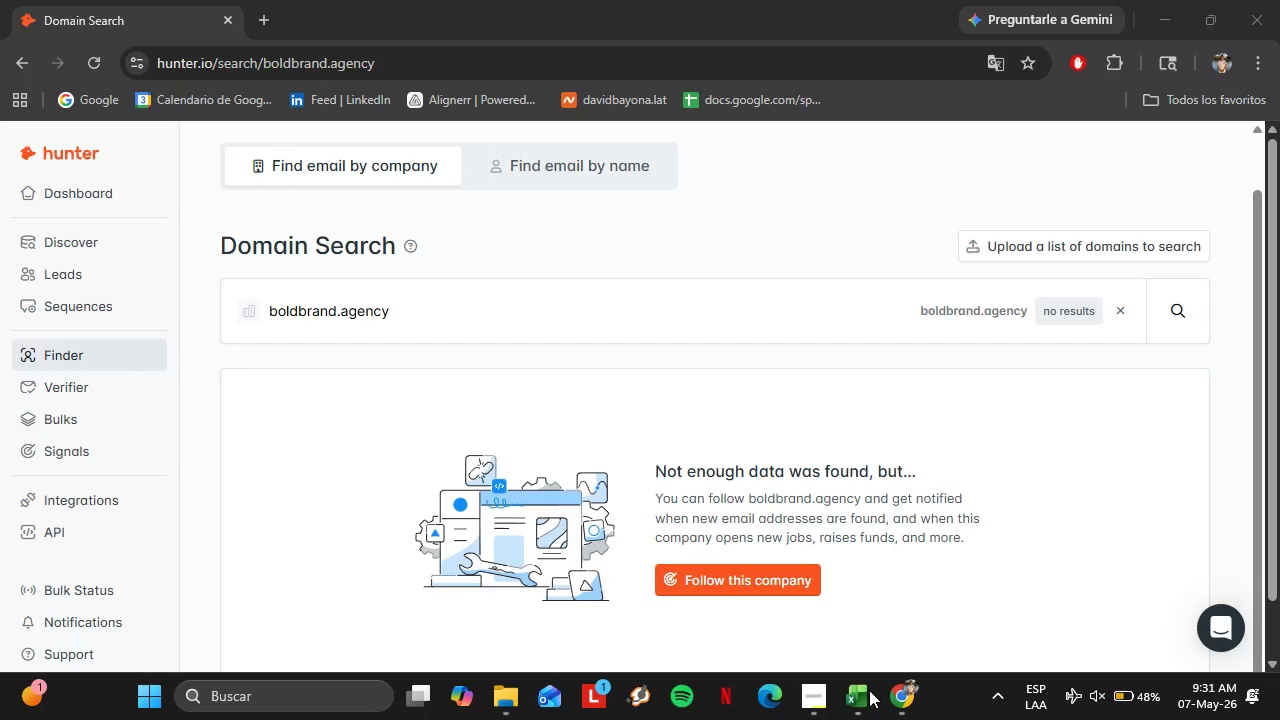 
left_click([869, 690])
 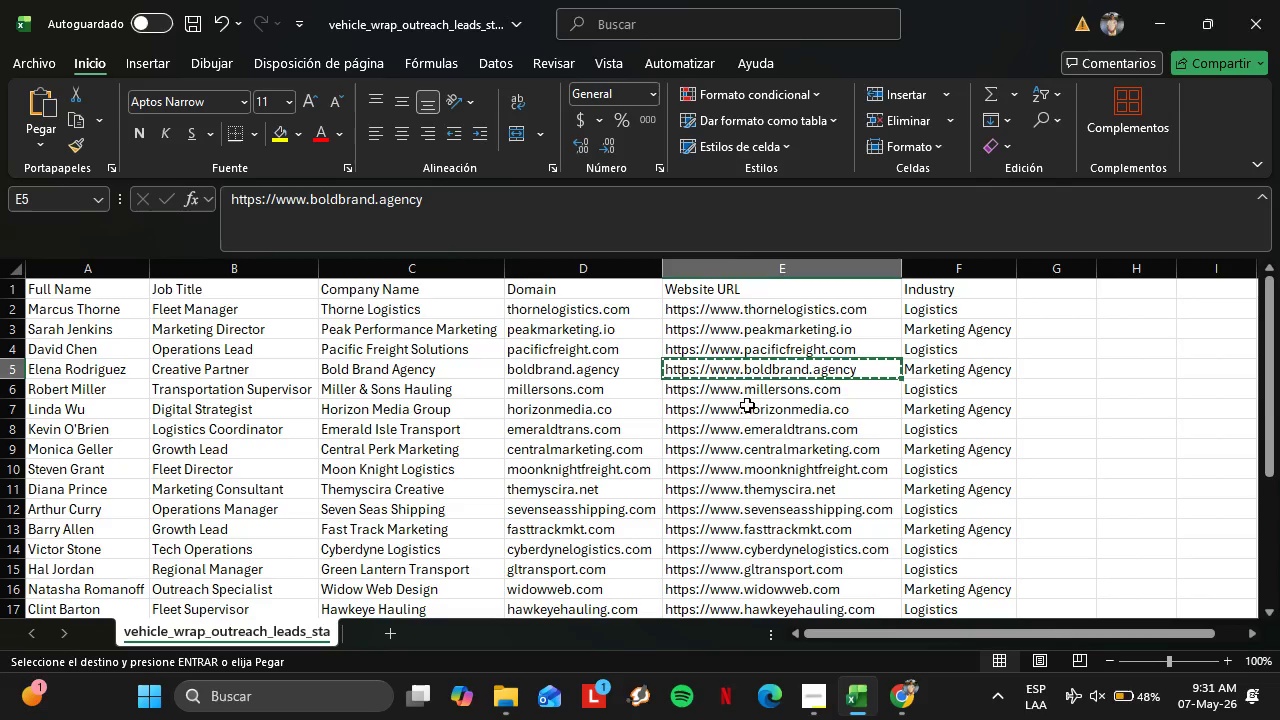 
left_click([740, 394])
 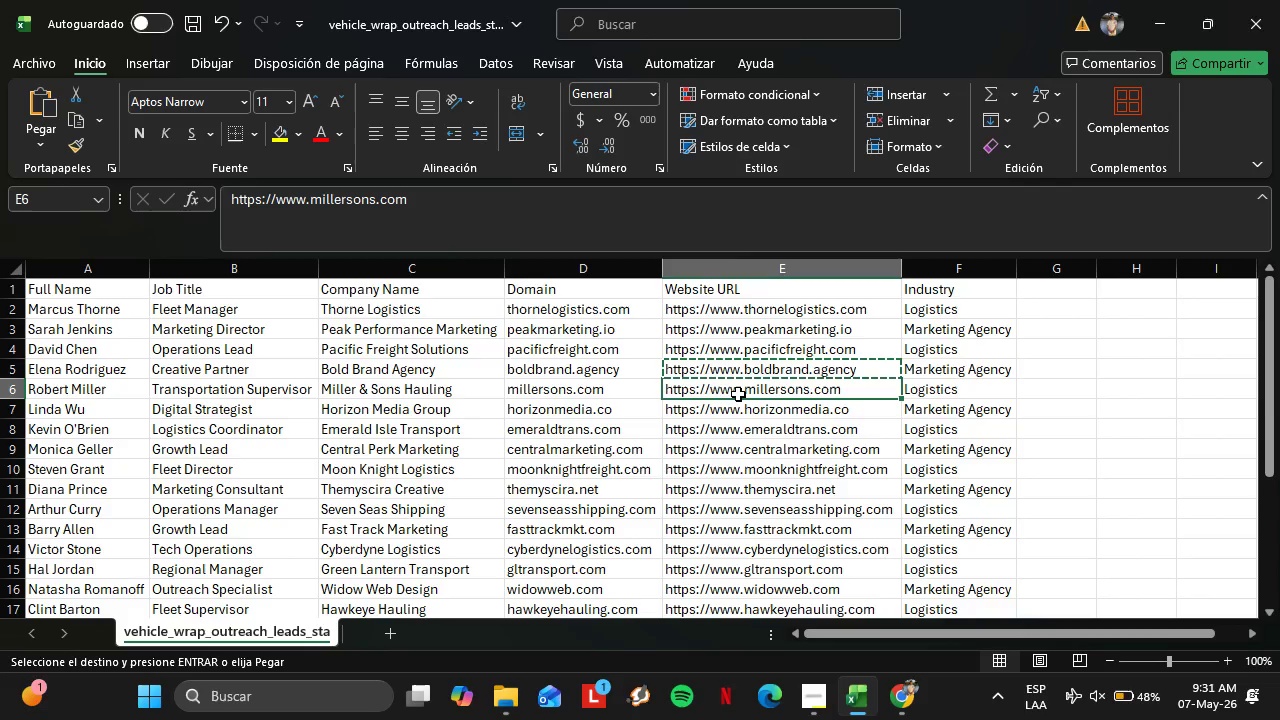 
key(Control+C)
 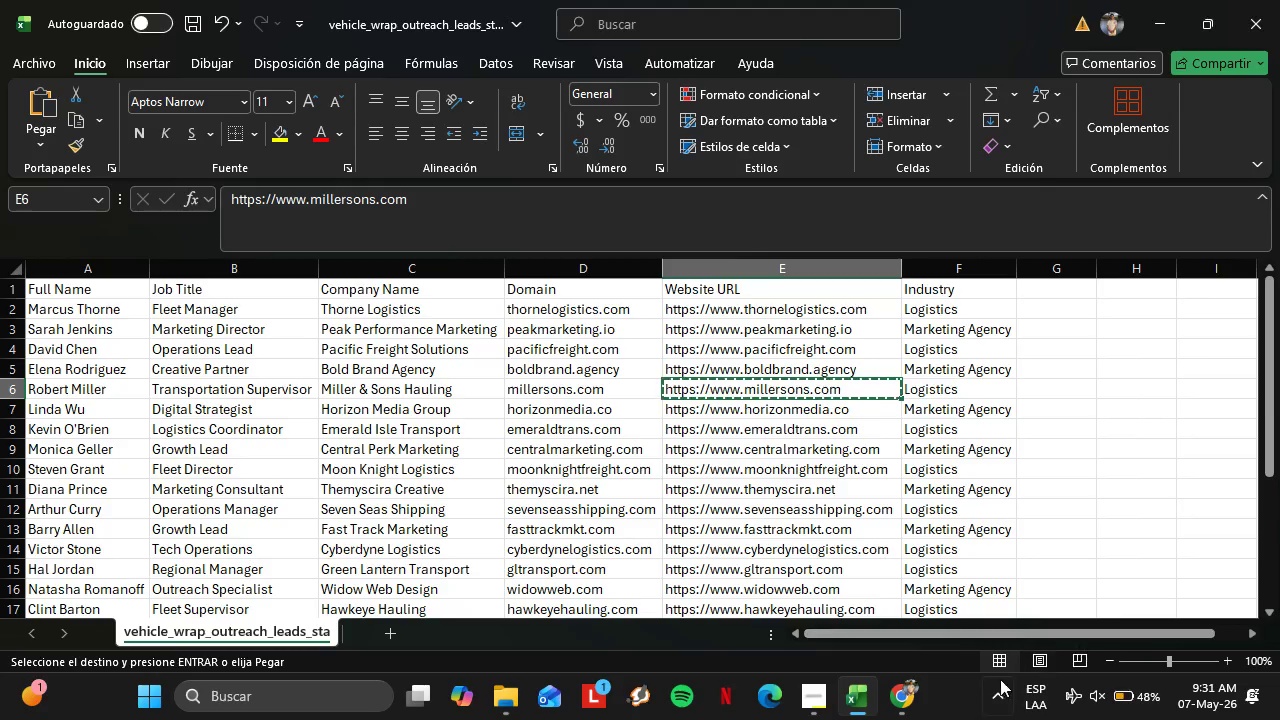 
left_click([912, 697])
 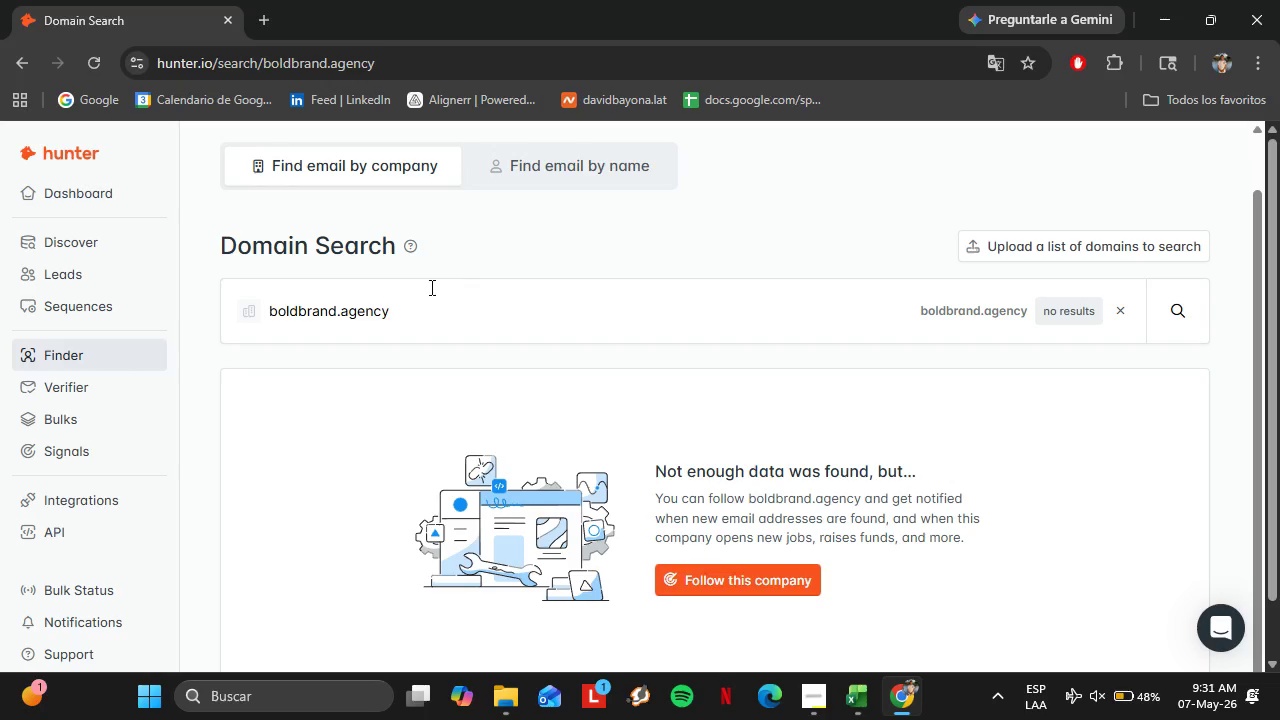 
double_click([430, 288])
 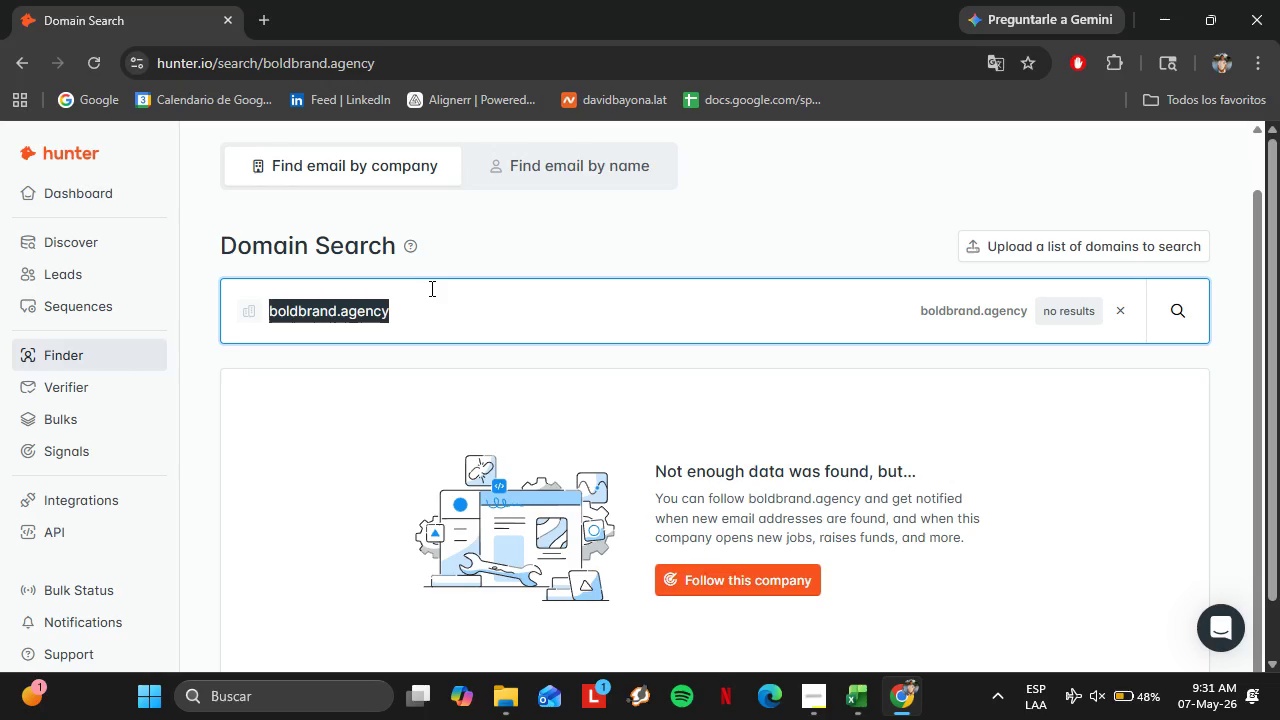 
triple_click([430, 288])
 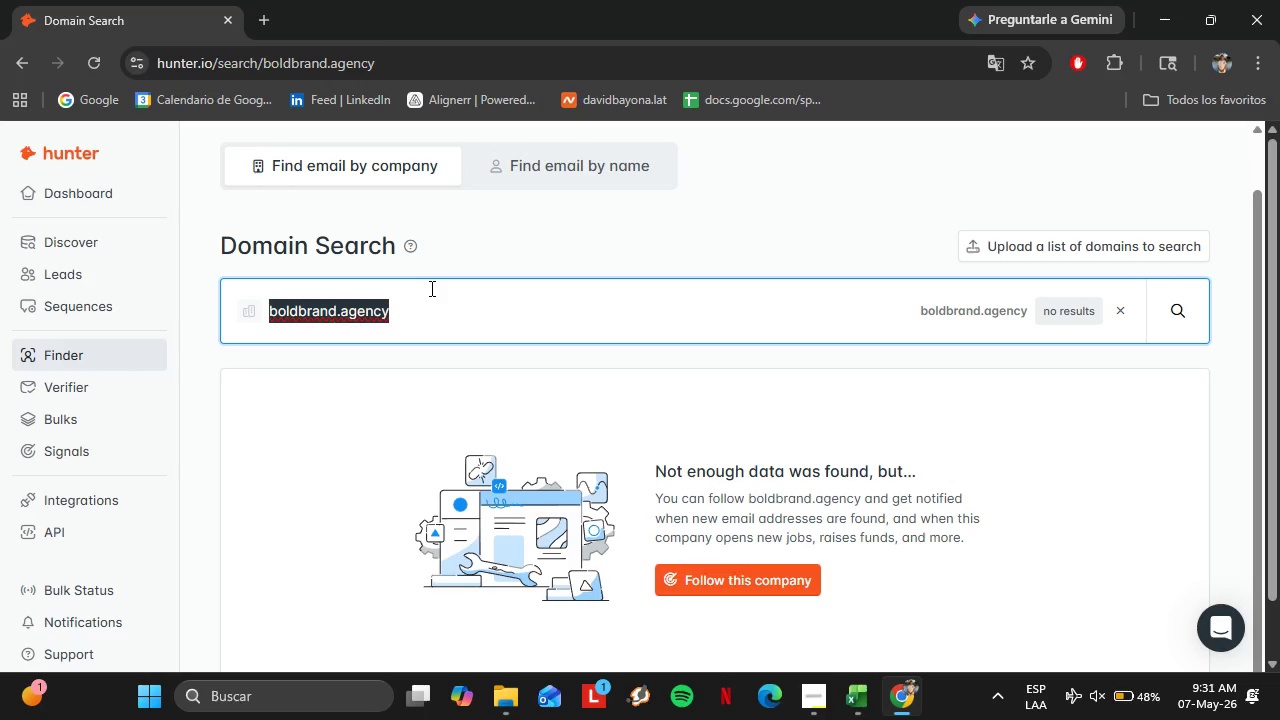 
key(Control+V)
 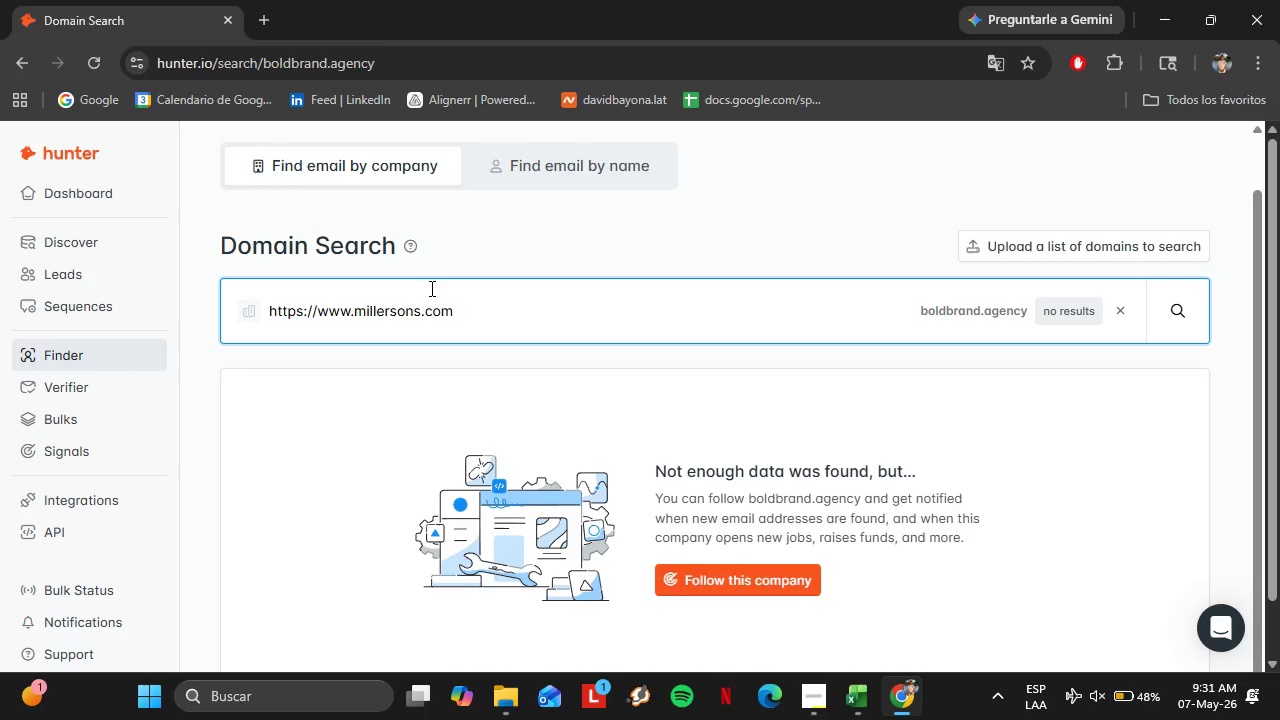 
key(Enter)
 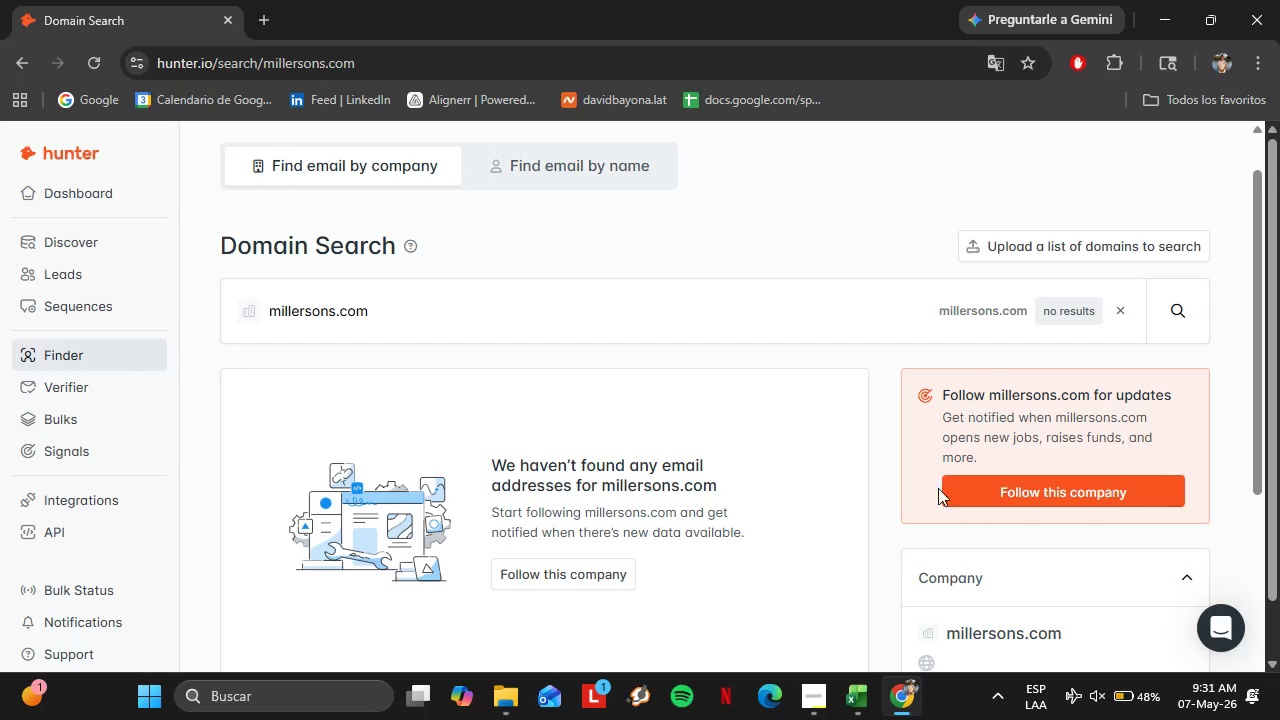 
wait(7.41)
 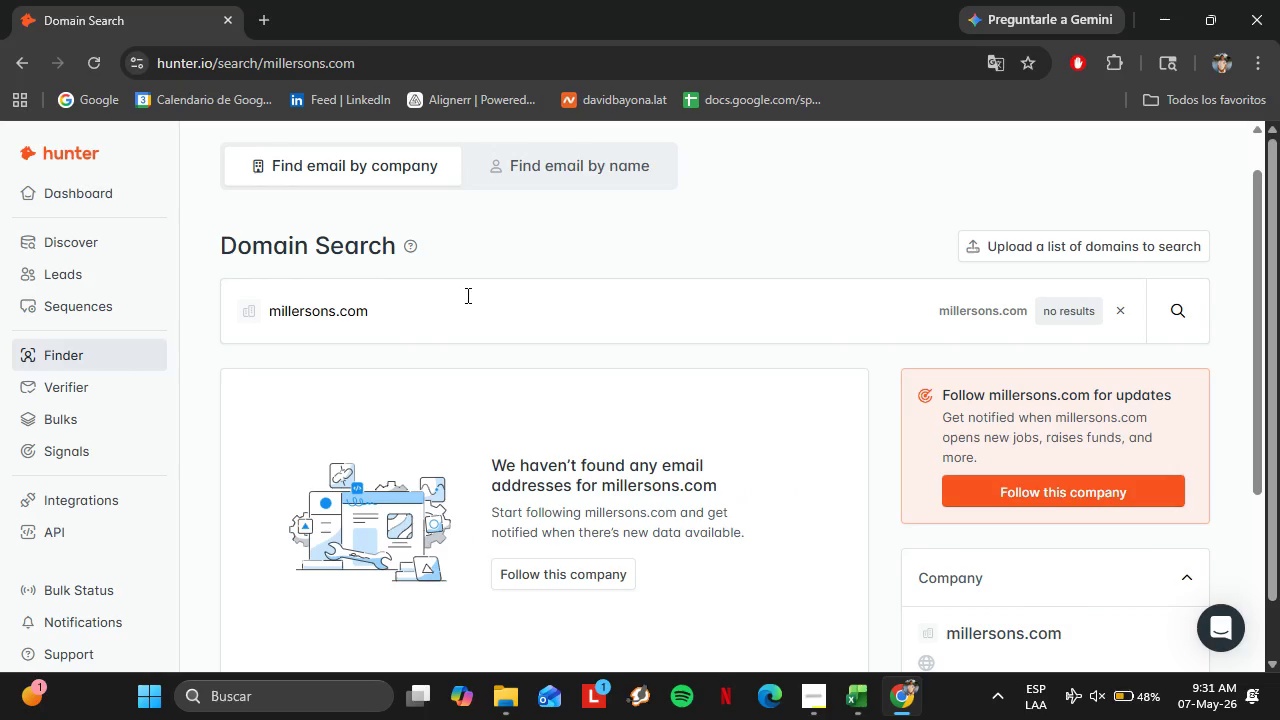 
left_click([876, 696])
 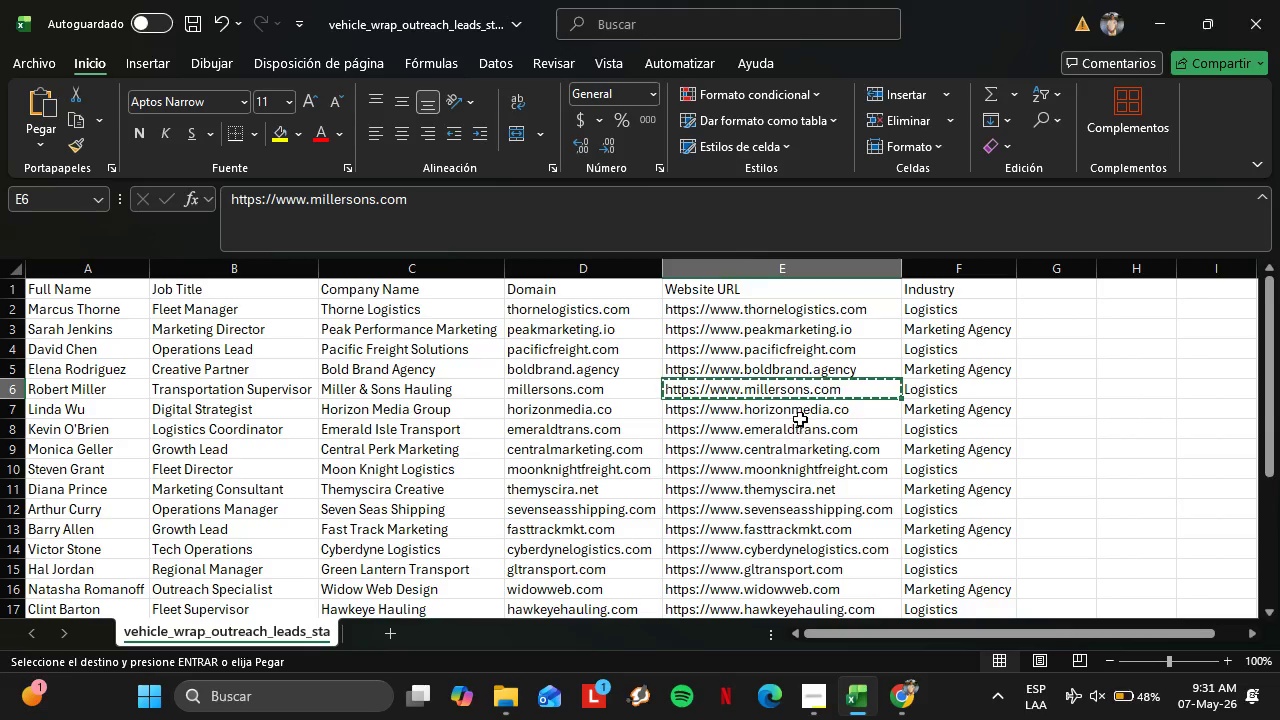 
left_click([799, 418])
 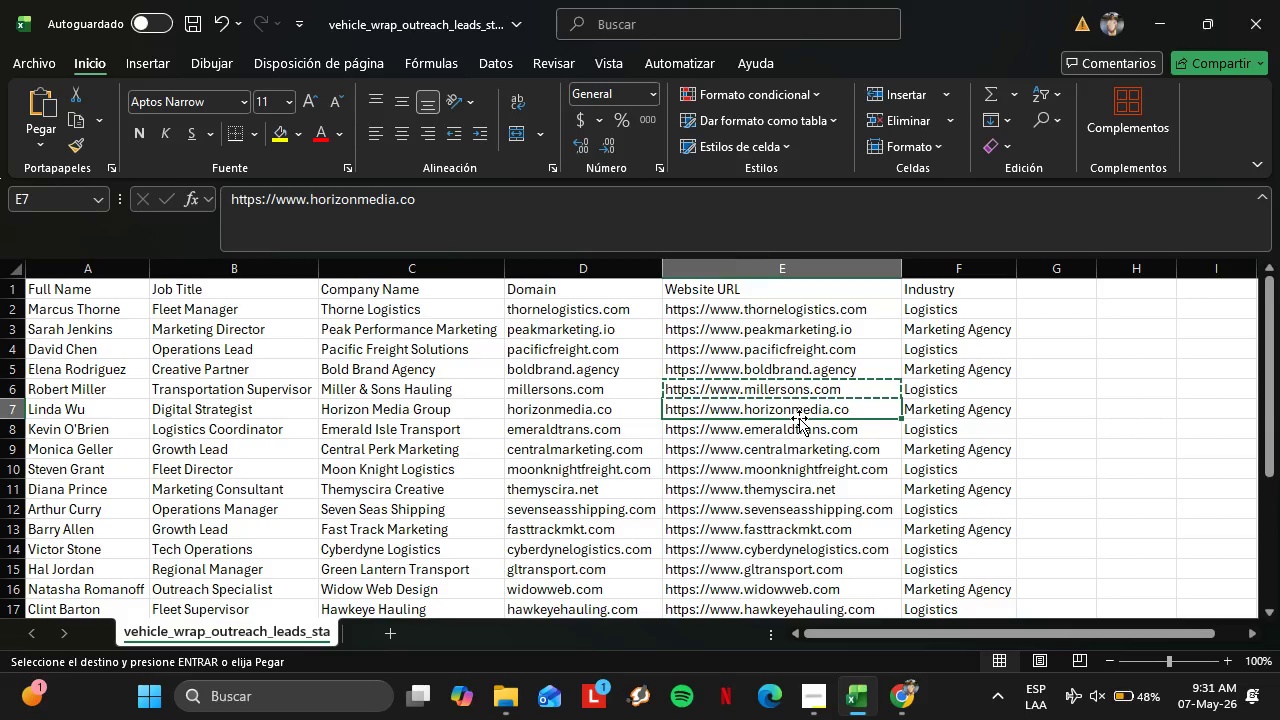 
key(Control+ControlLeft)
 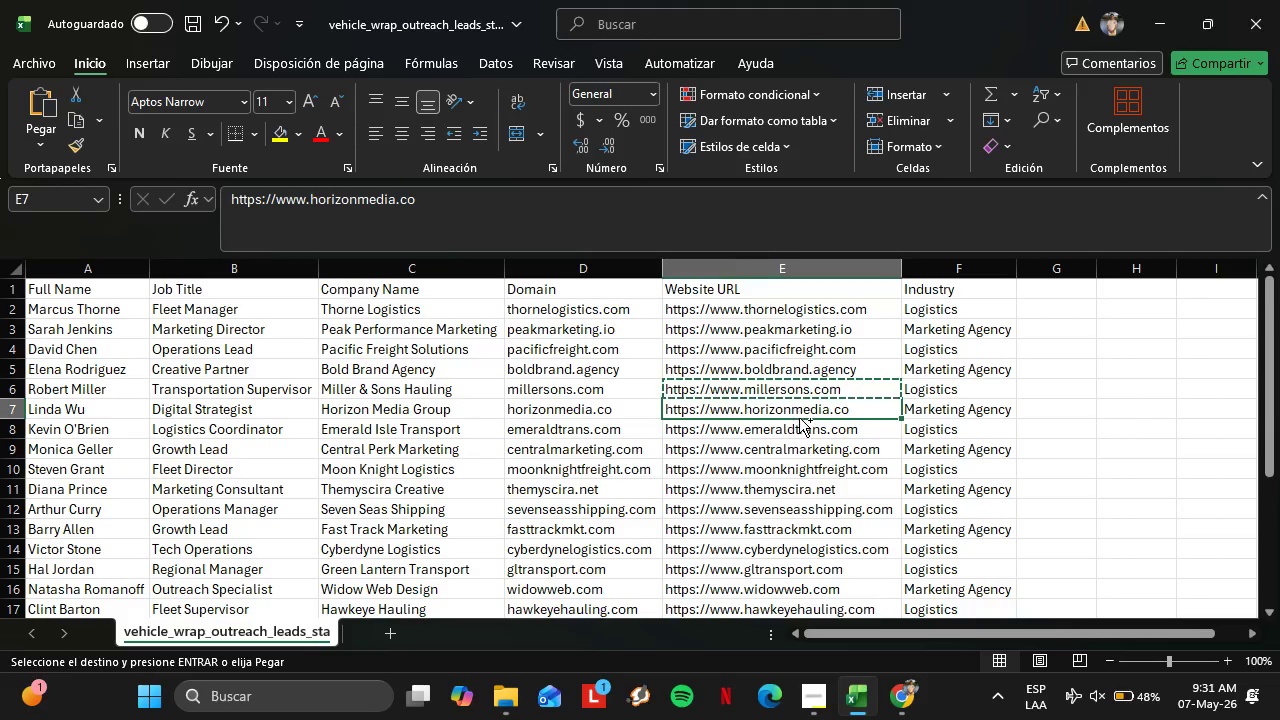 
key(Control+C)
 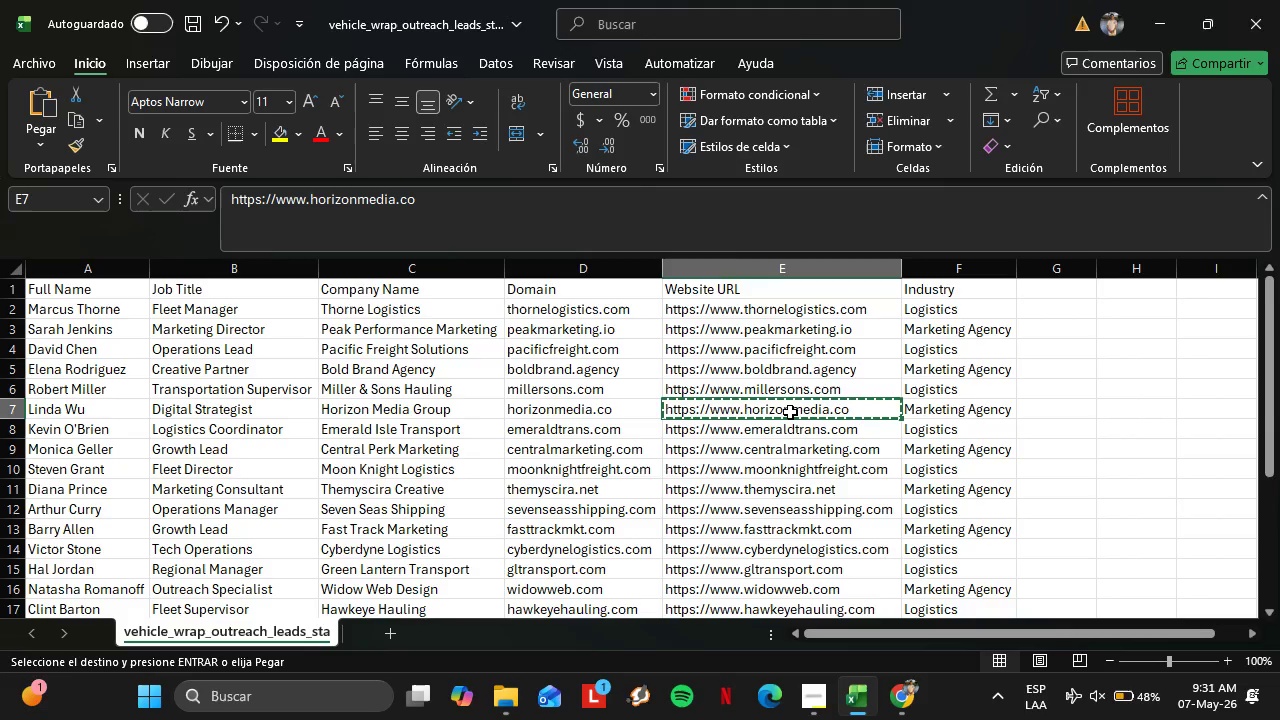 
left_click([913, 706])
 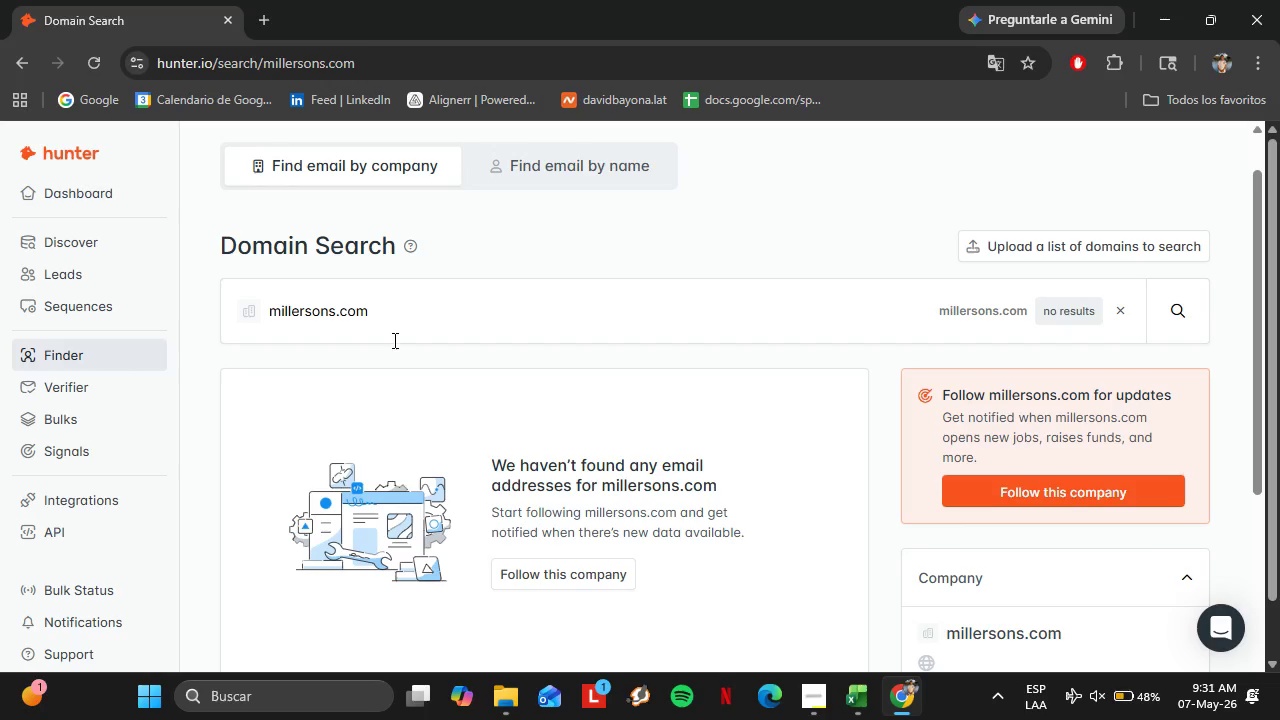 
double_click([383, 338])
 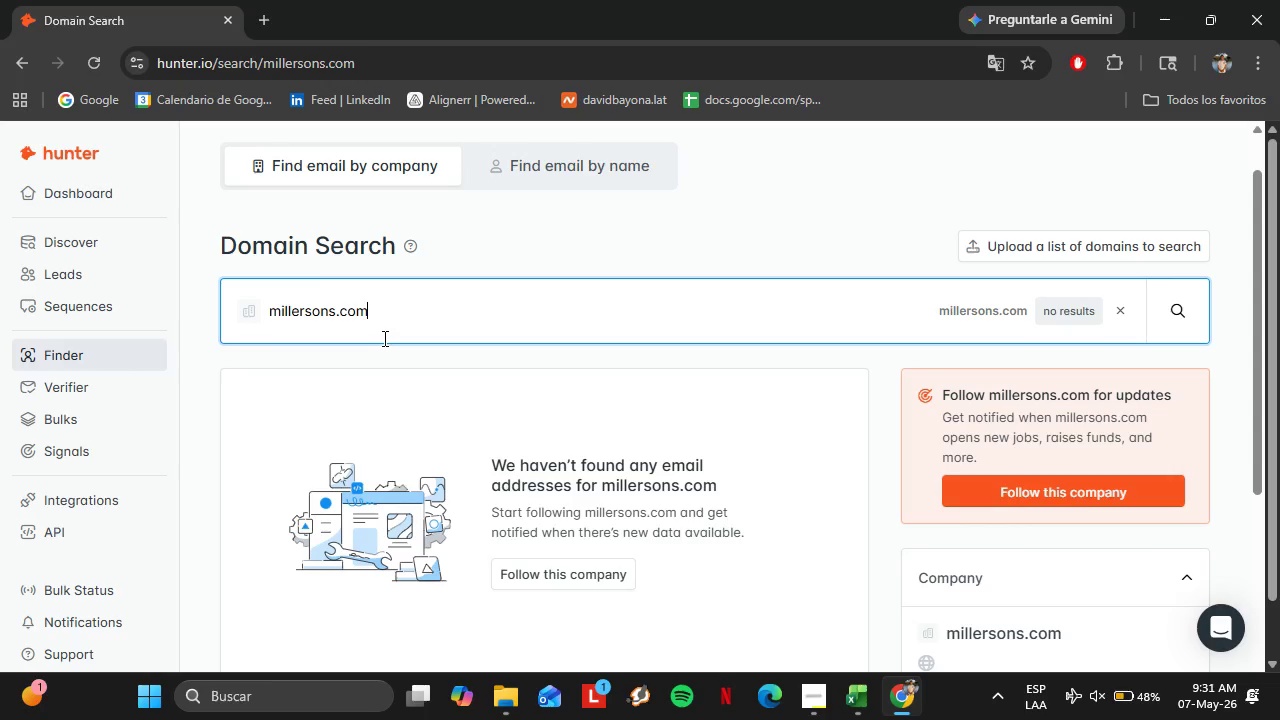 
triple_click([383, 338])
 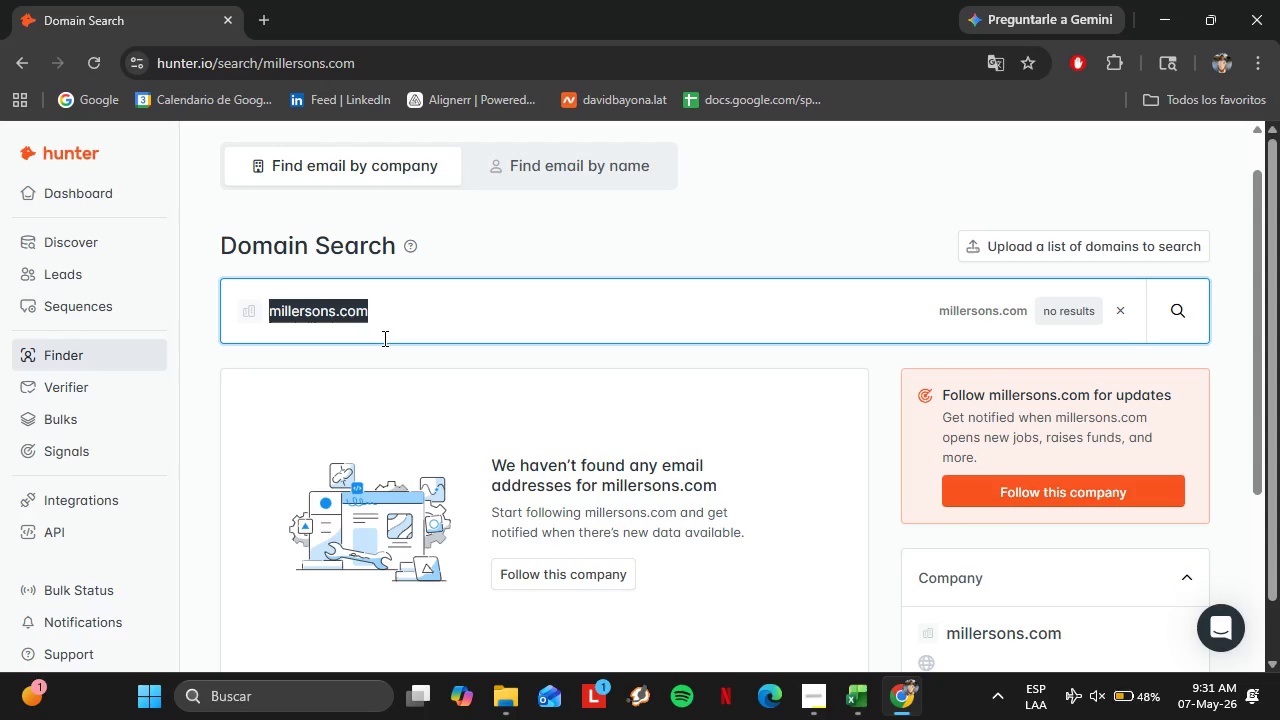 
triple_click([383, 338])
 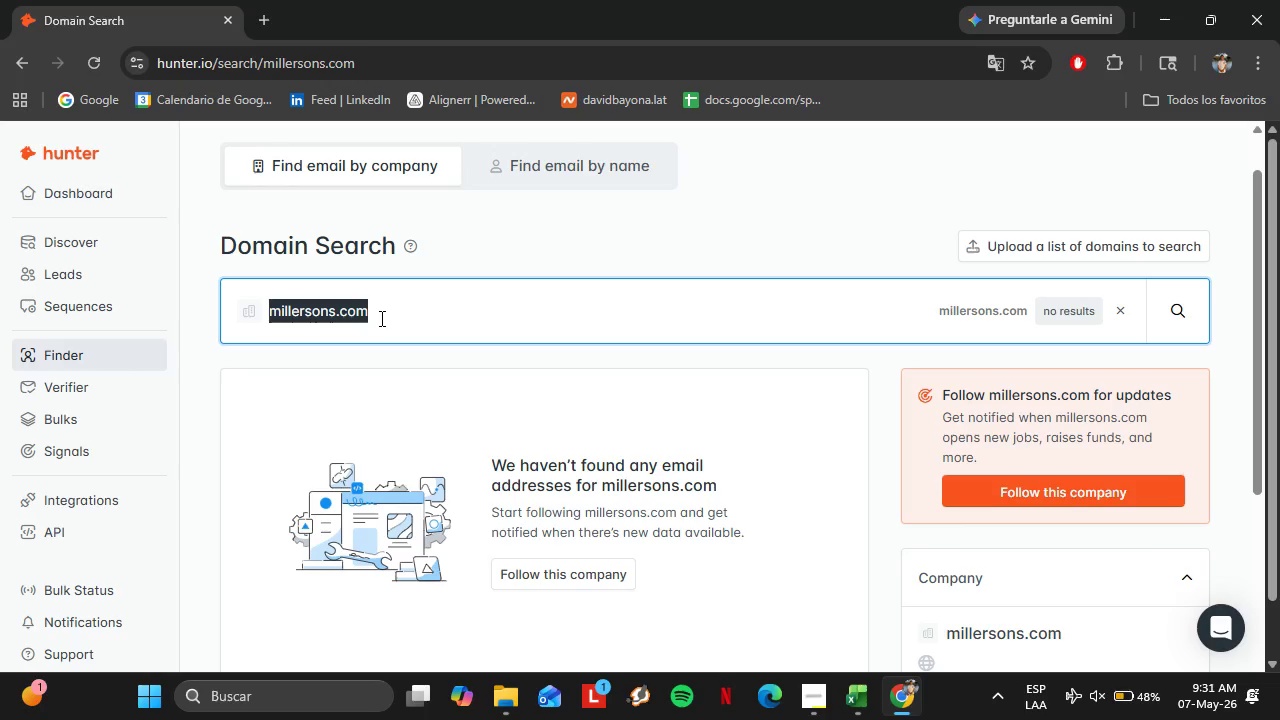 
key(Control+V)
 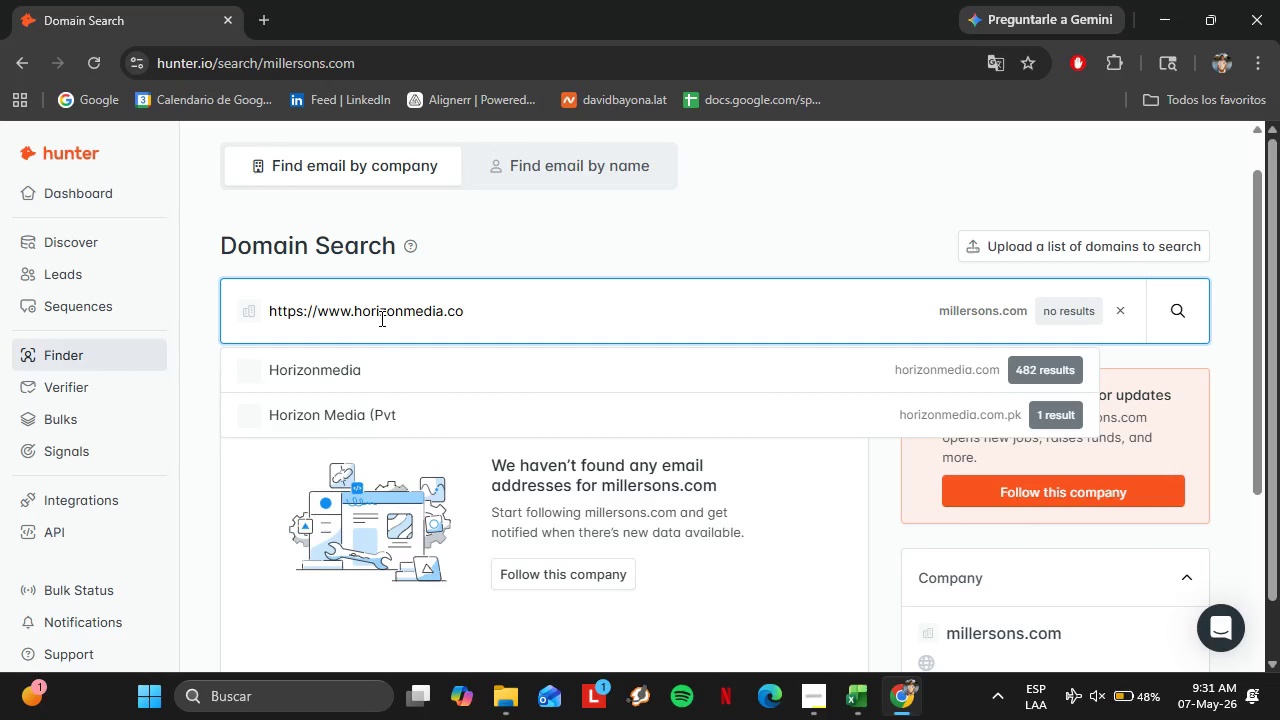 
key(Enter)
 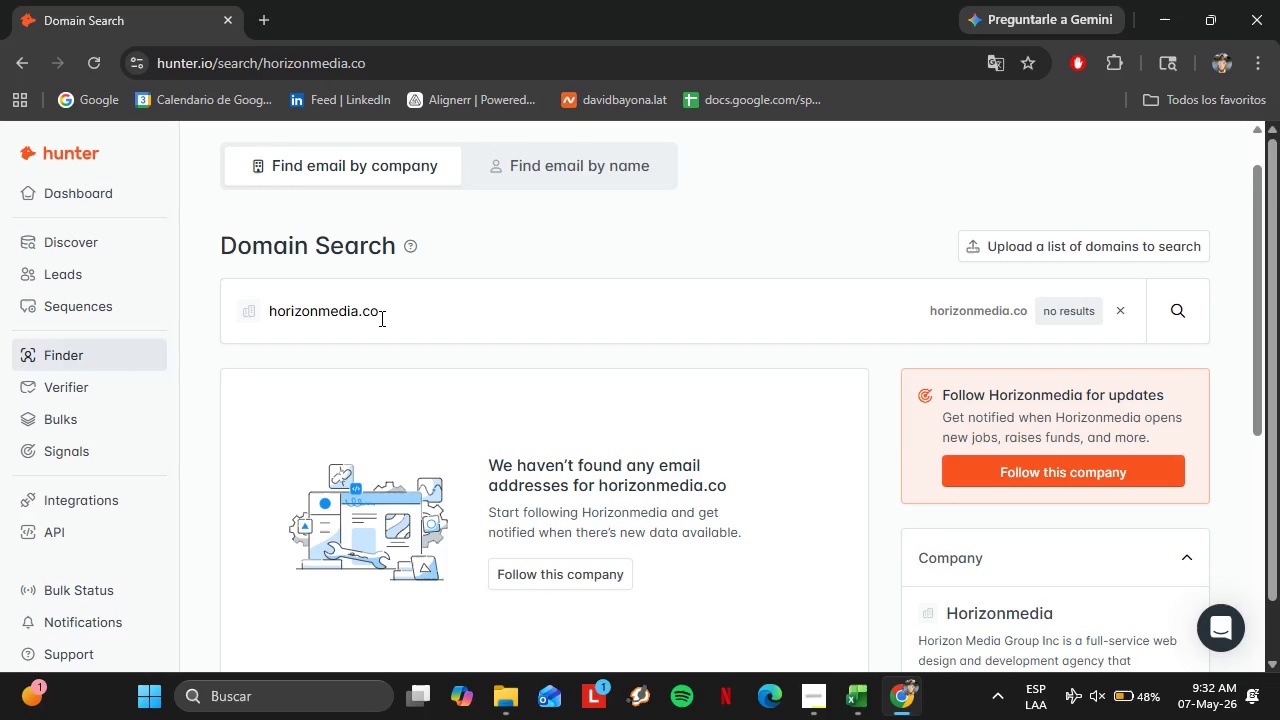 
wait(20.72)
 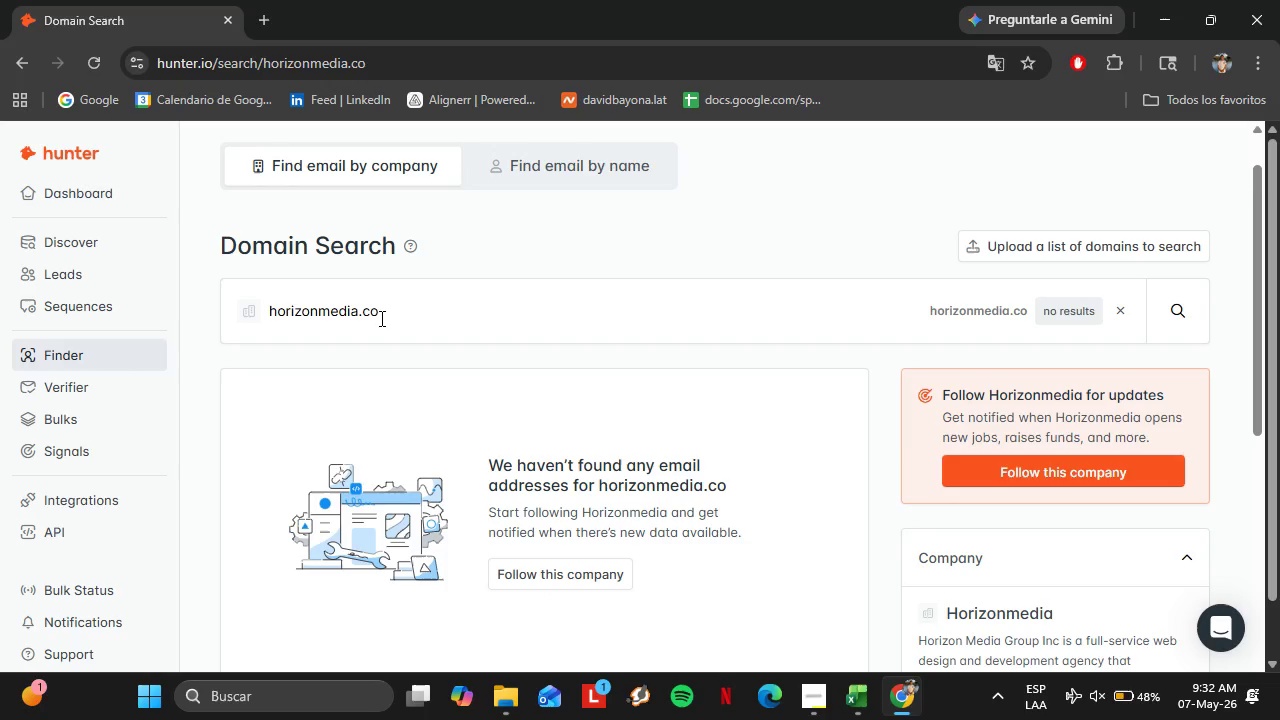 
mouse_move([328, 103])
 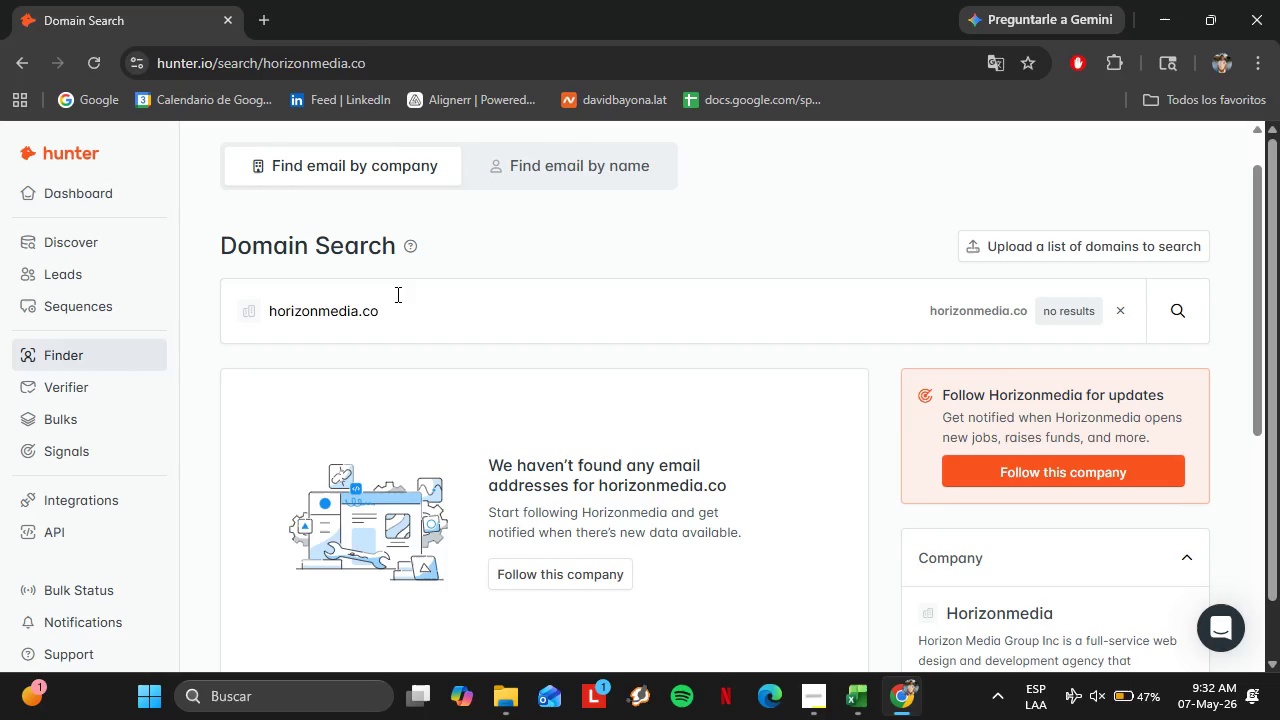 
left_click([396, 294])
 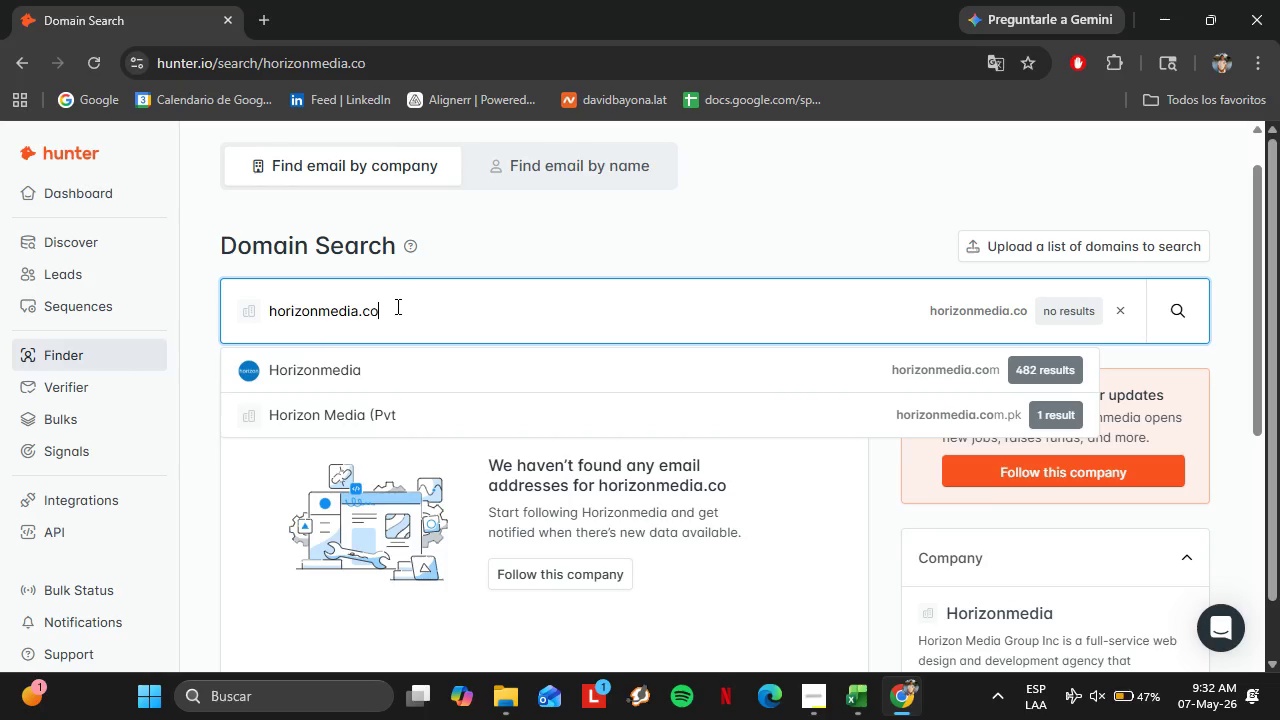 
left_click_drag(start_coordinate=[396, 294], to_coordinate=[396, 310])
 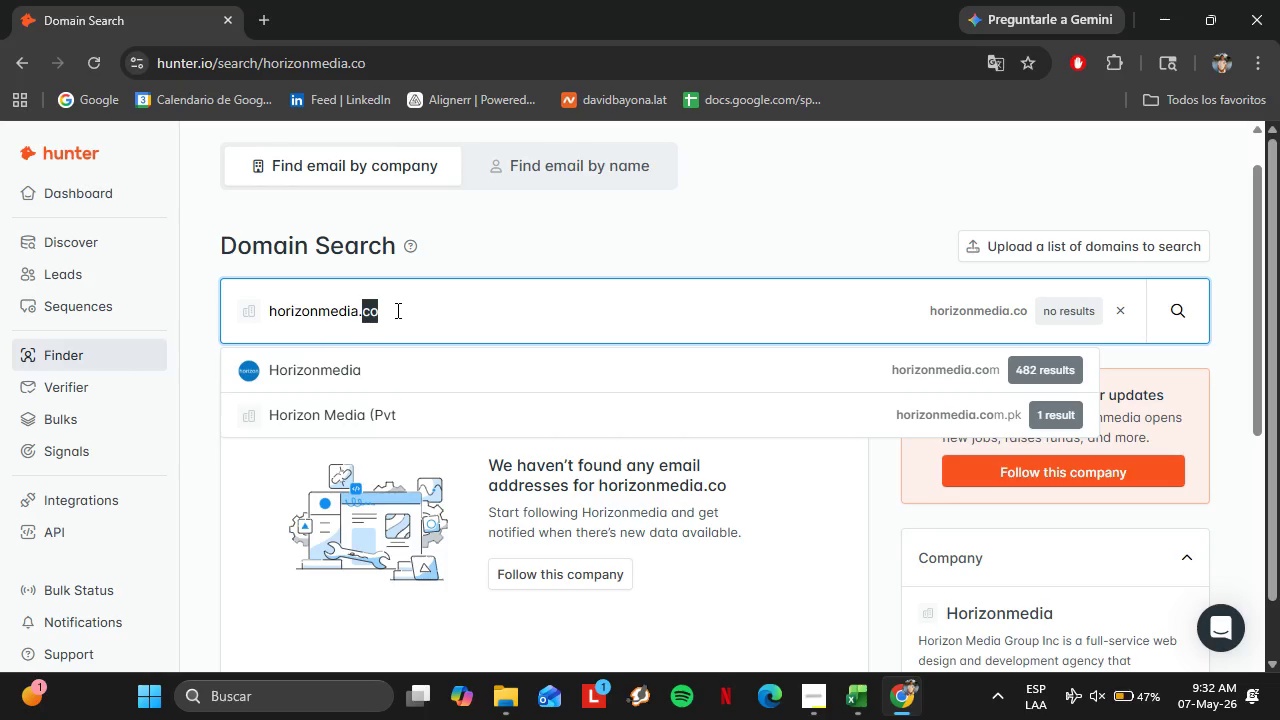 
triple_click([396, 310])
 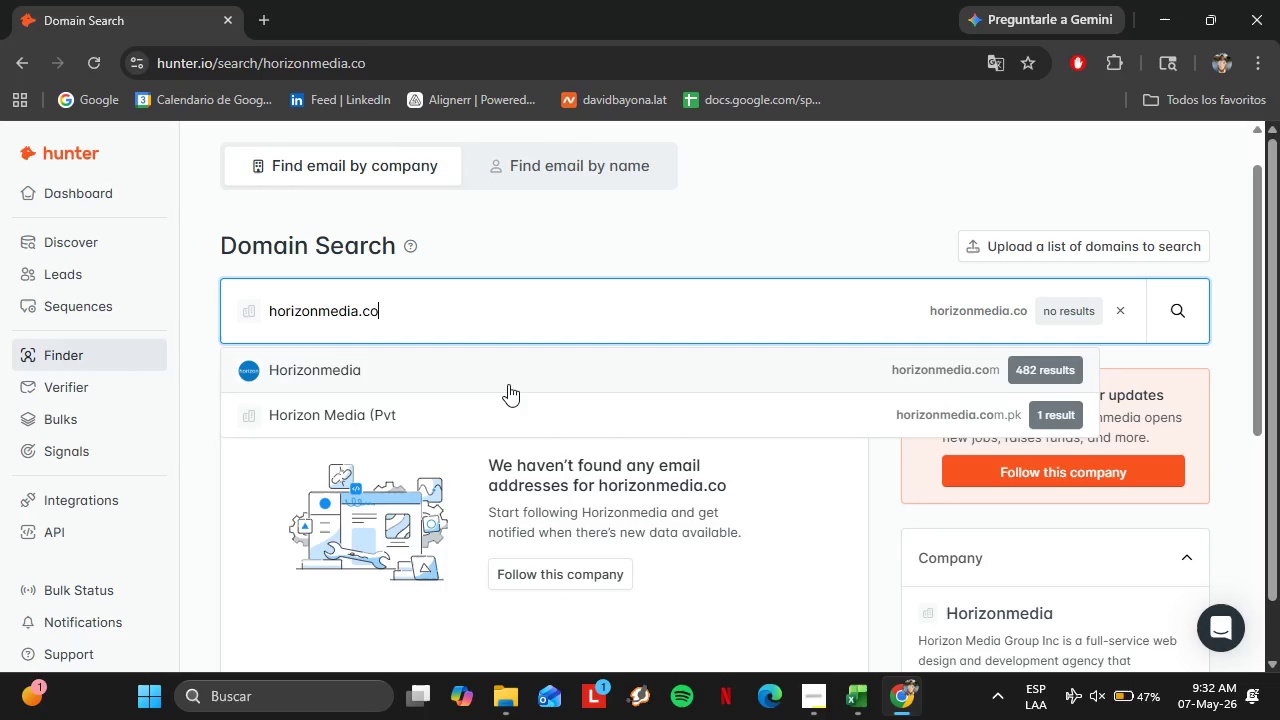 
left_click([457, 385])
 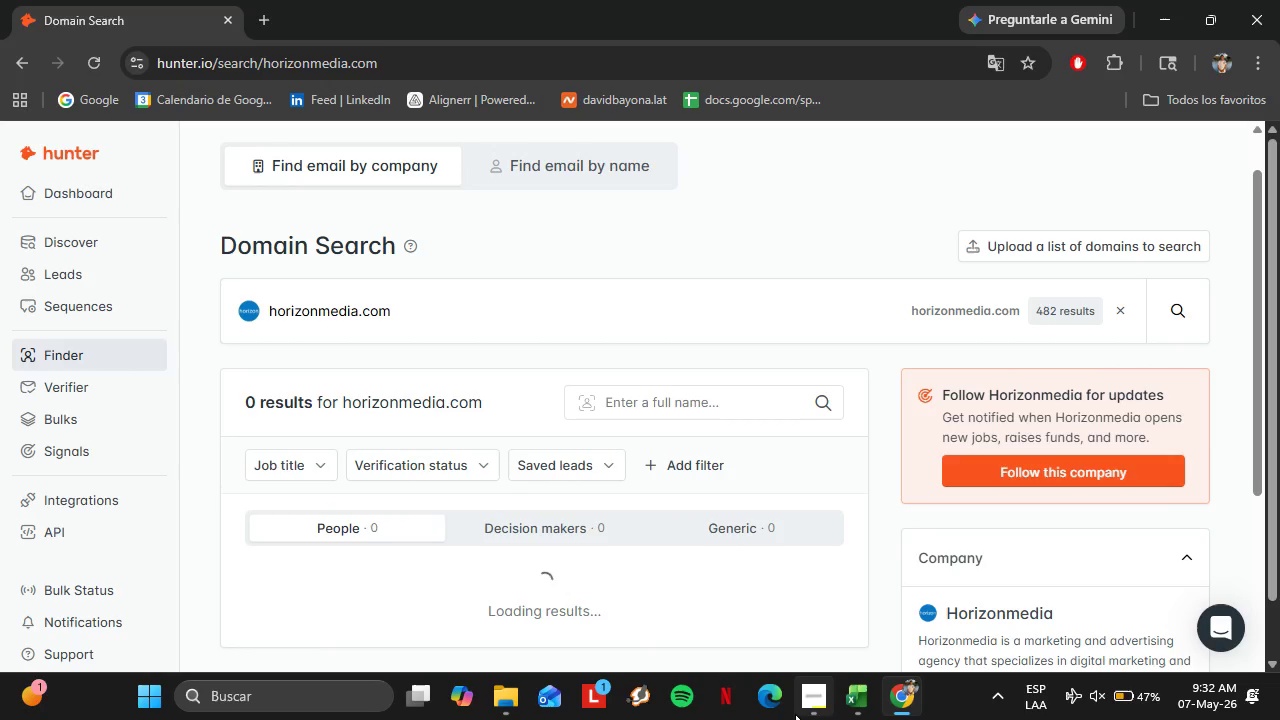 
left_click([804, 714])
 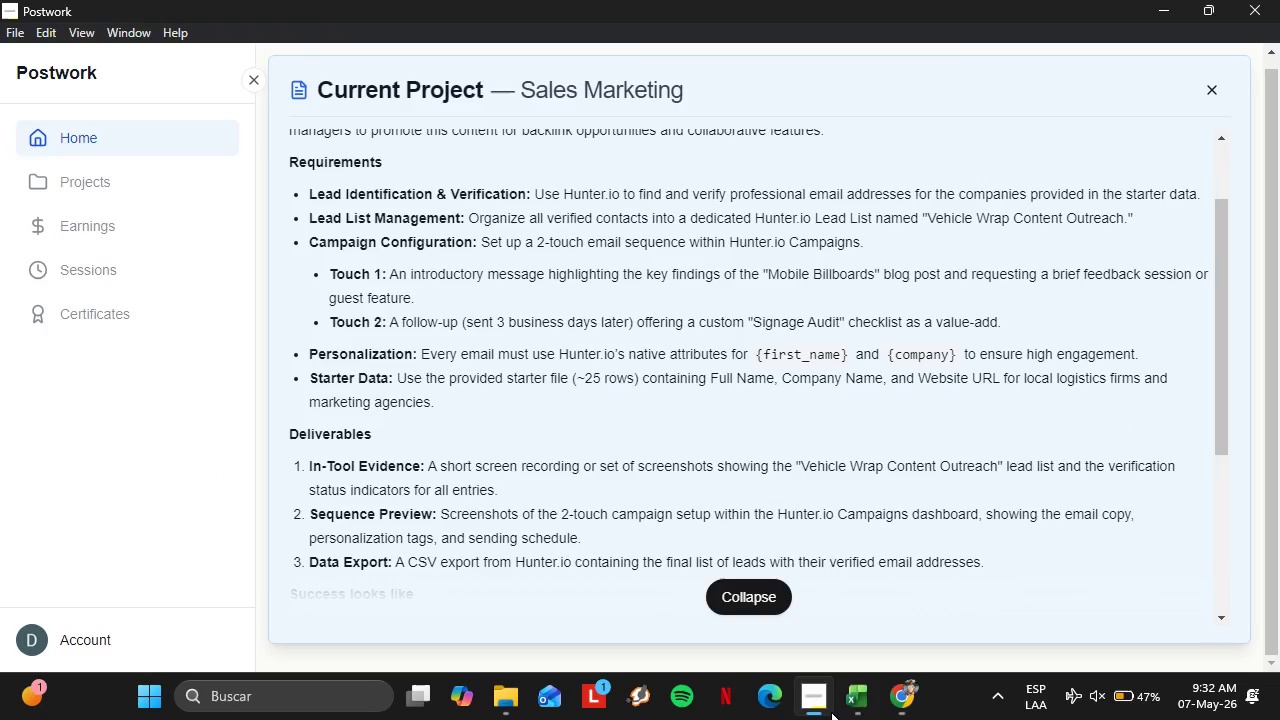 
mouse_move([865, 697])
 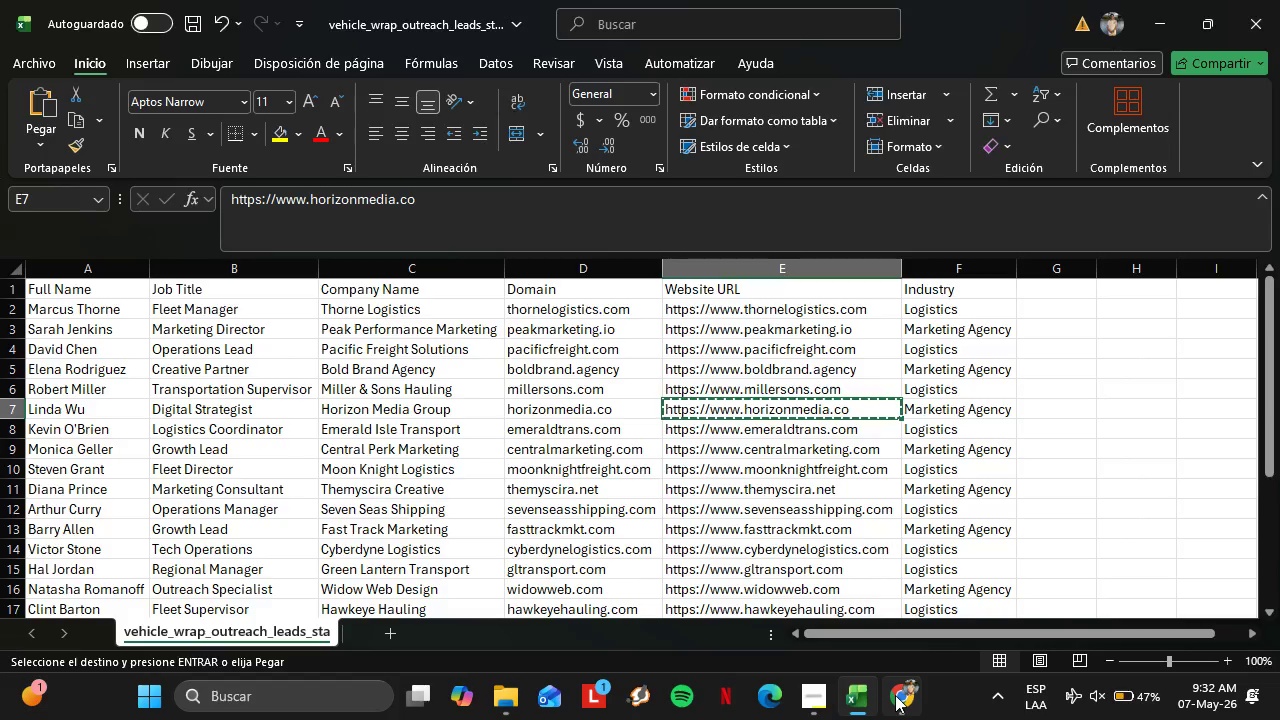 
left_click([896, 695])
 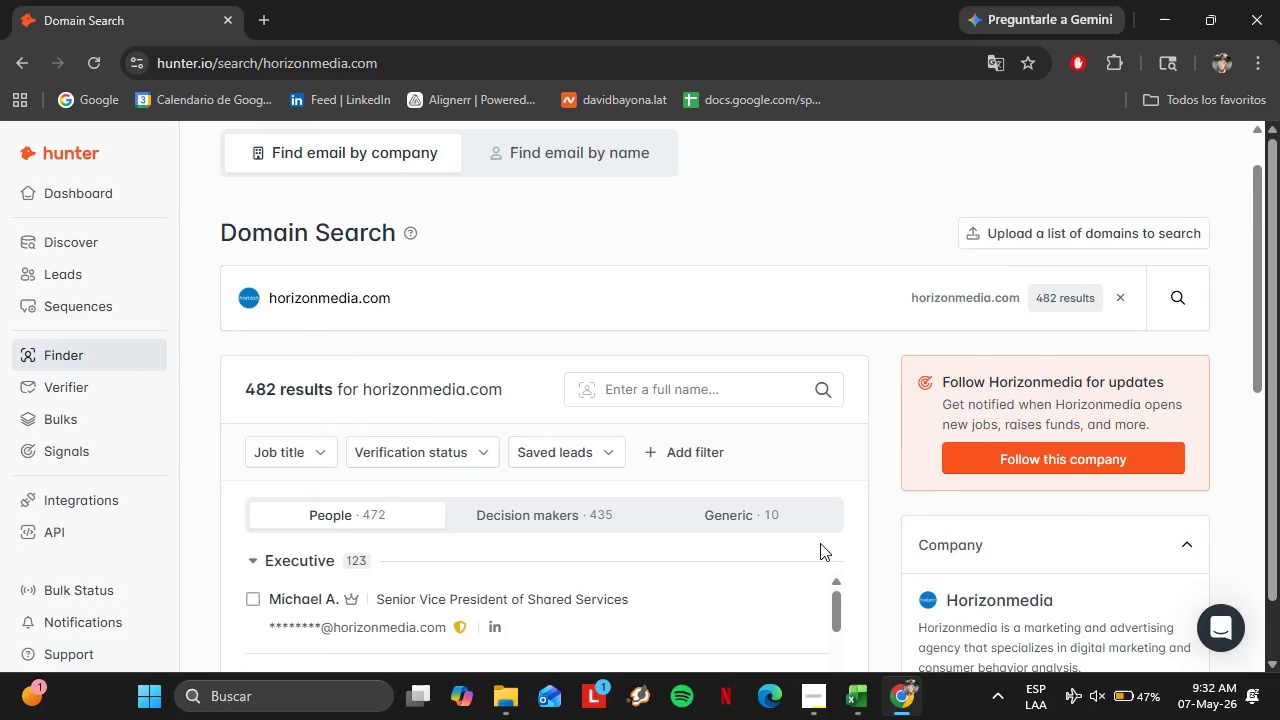 
scroll: coordinate [820, 543], scroll_direction: down, amount: 2.0
 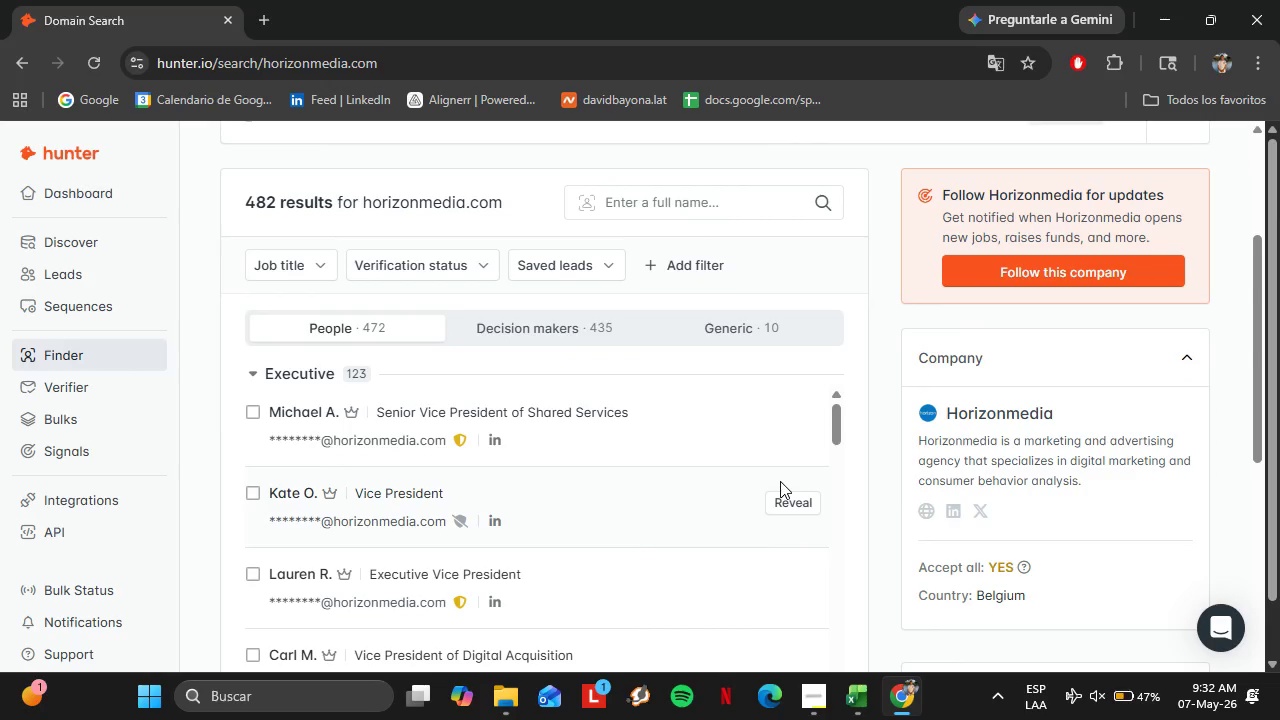 
left_click([860, 708])
 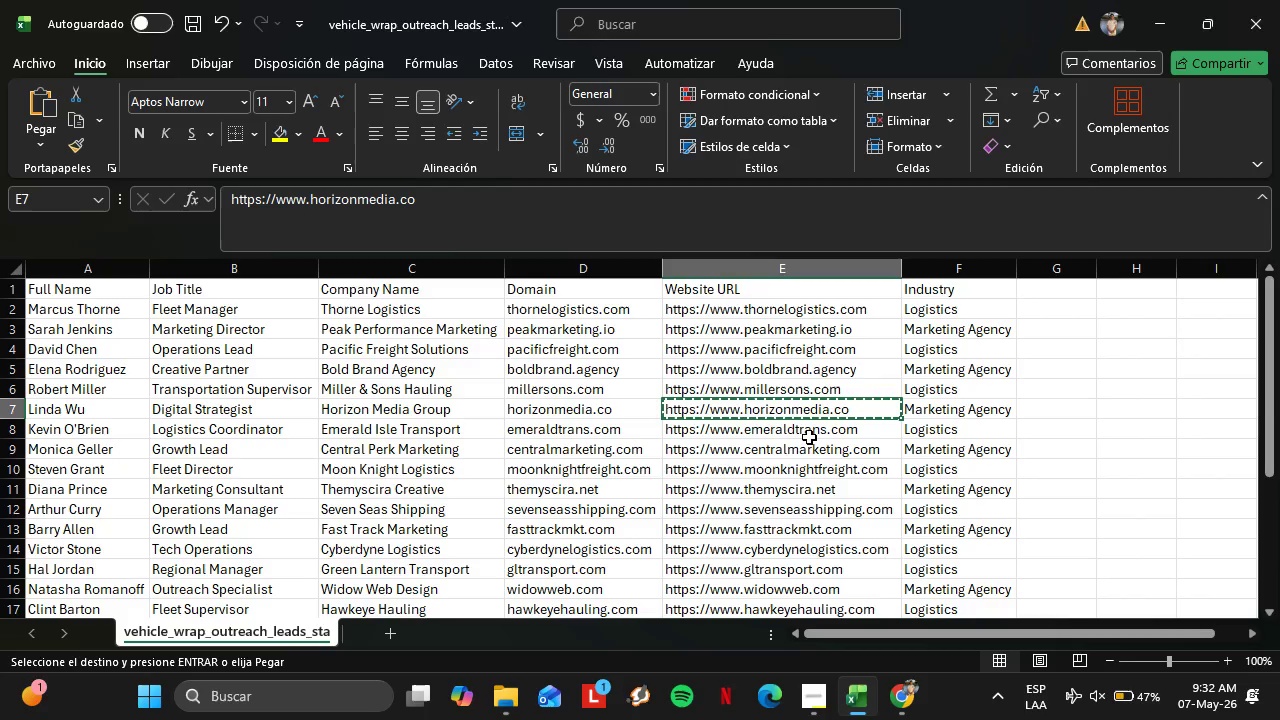 
wait(23.12)
 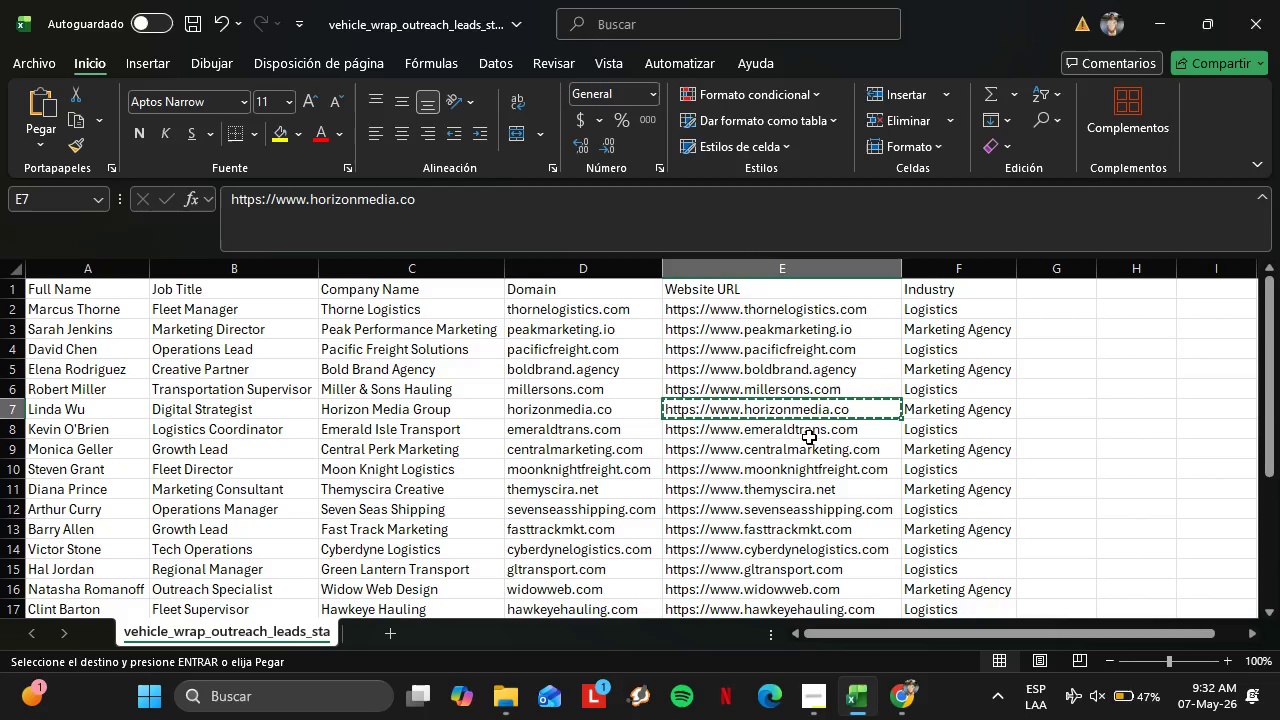 
left_click([734, 436])
 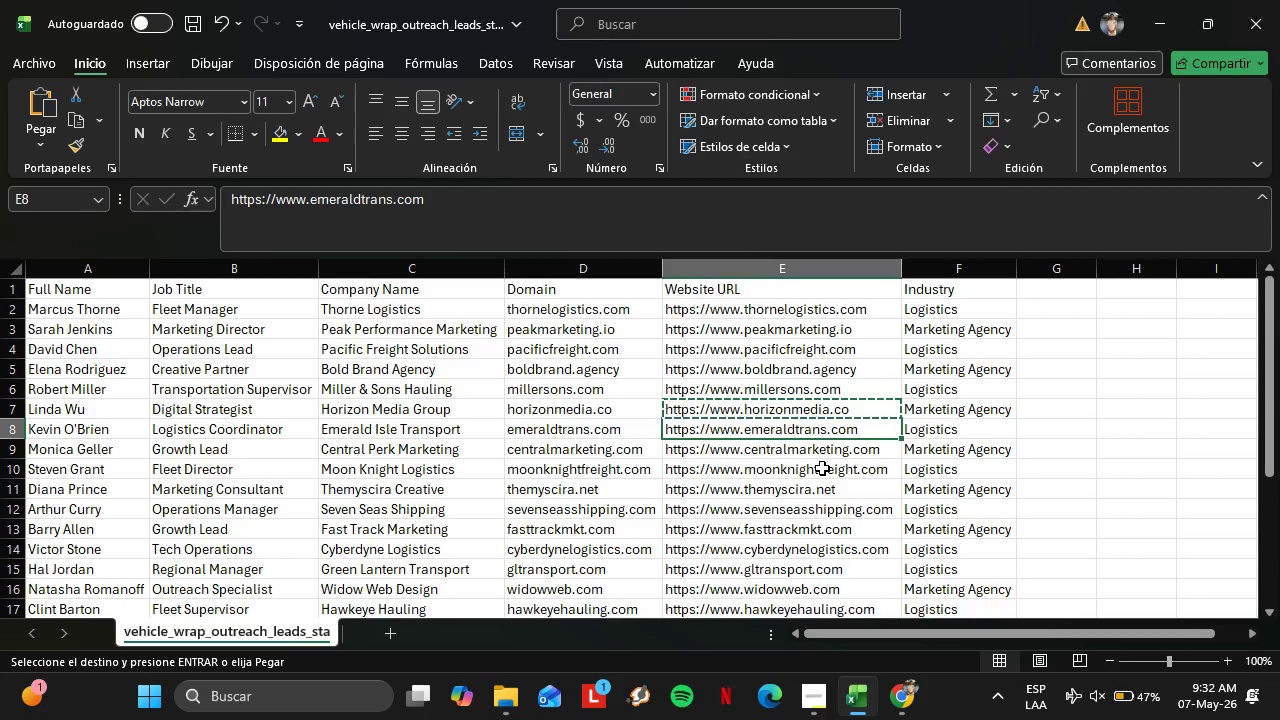 
key(Control+C)
 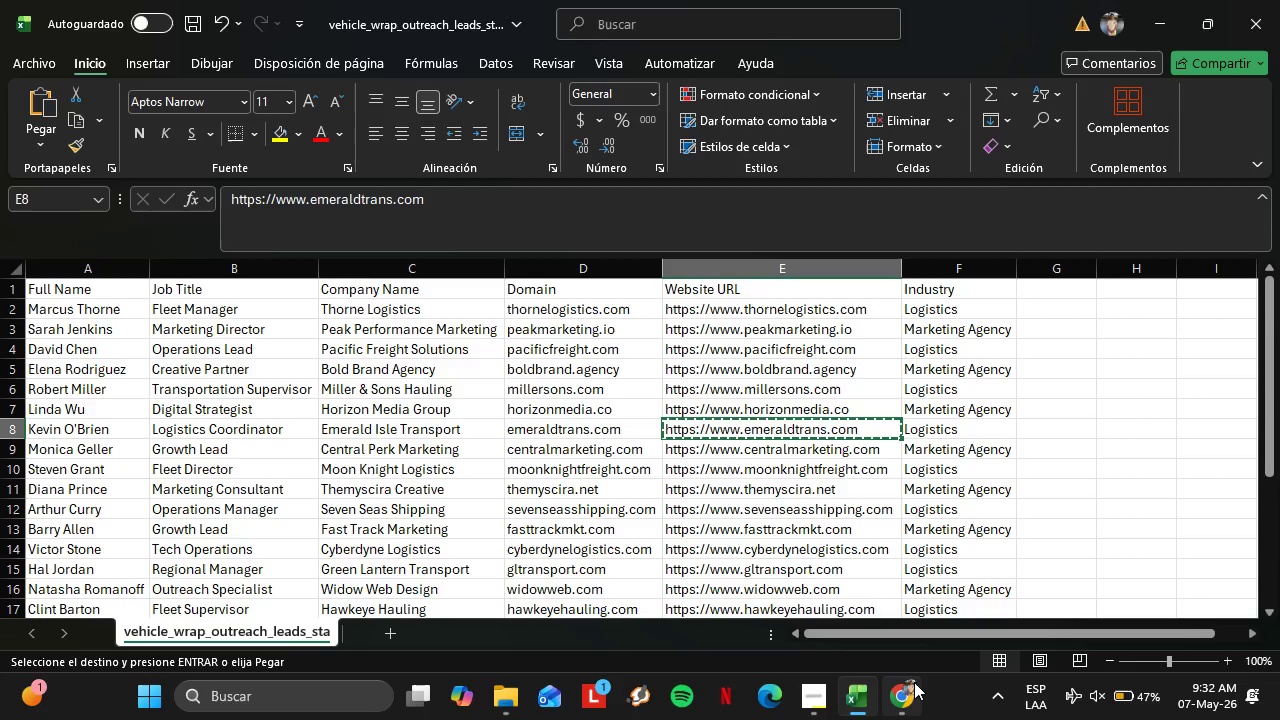 
left_click([913, 686])
 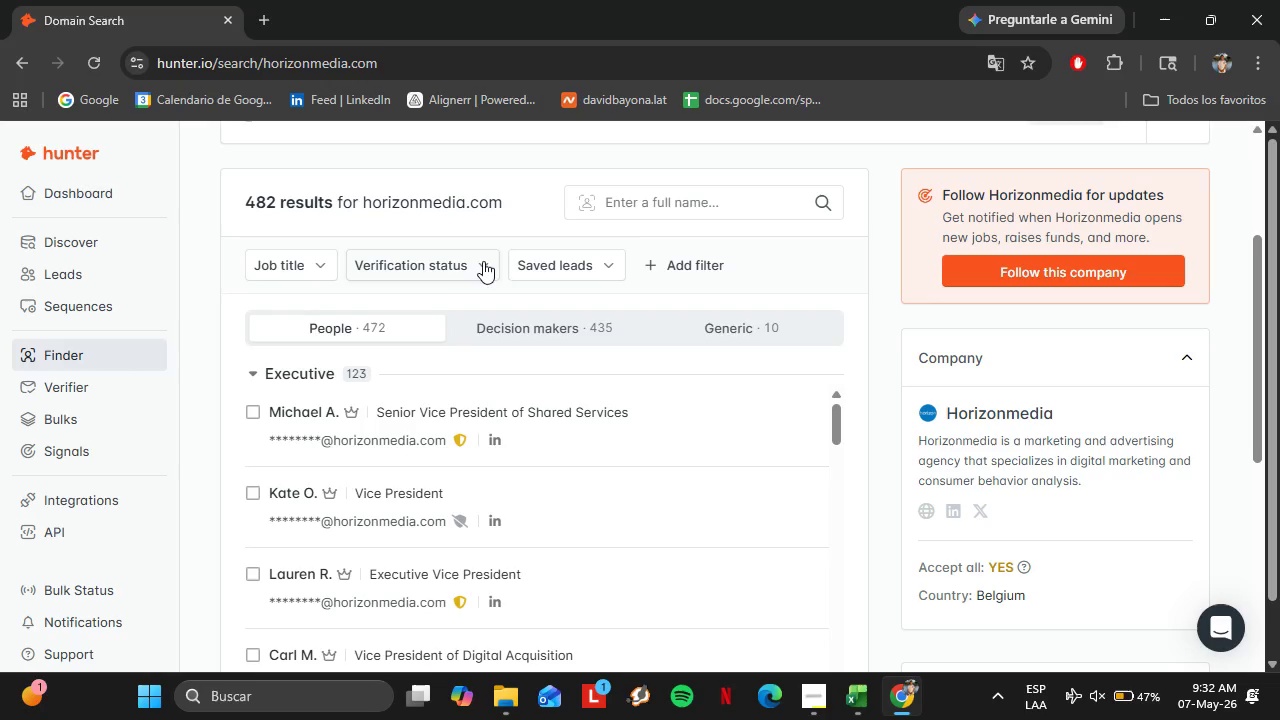 
scroll: coordinate [495, 261], scroll_direction: up, amount: 2.0
 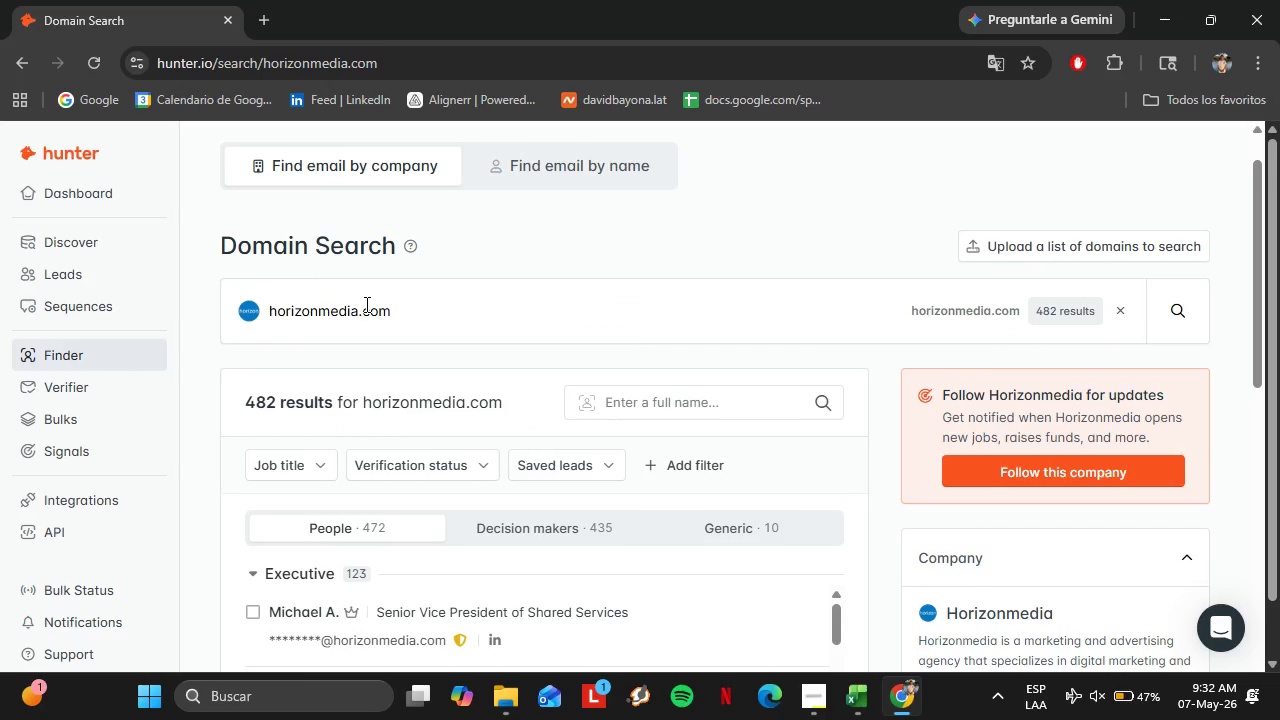 
double_click([364, 305])
 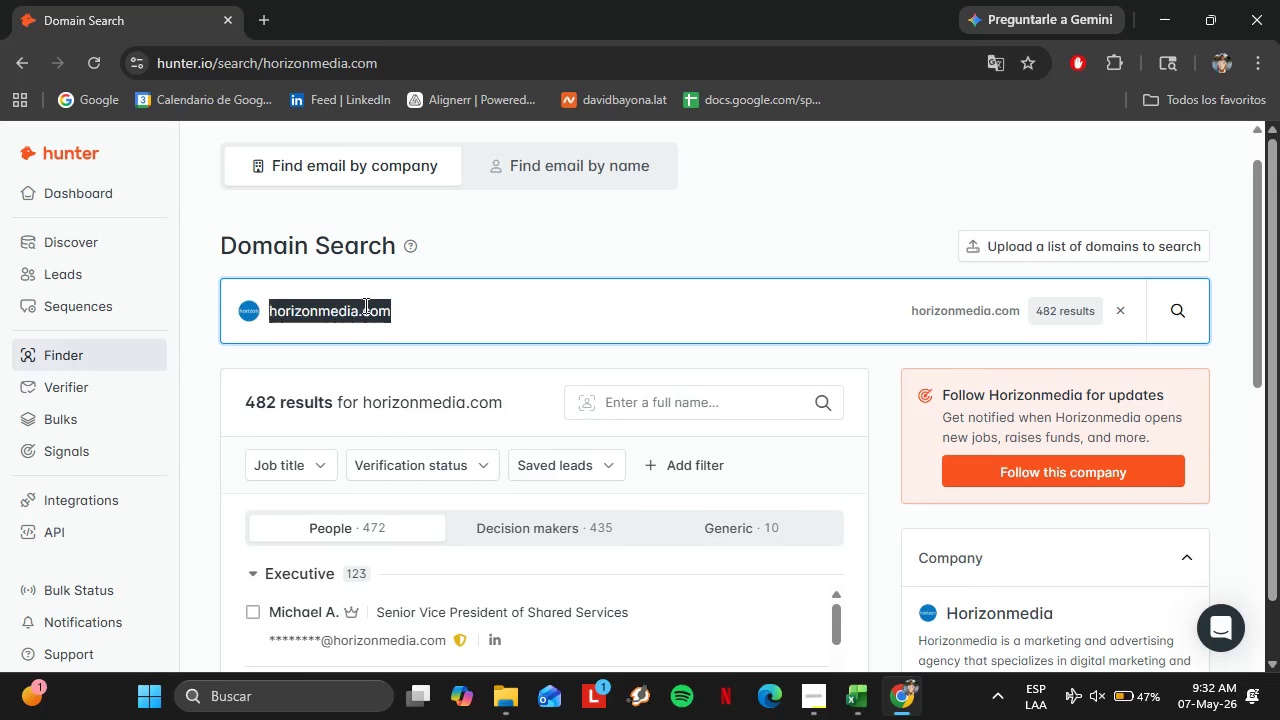 
triple_click([364, 305])
 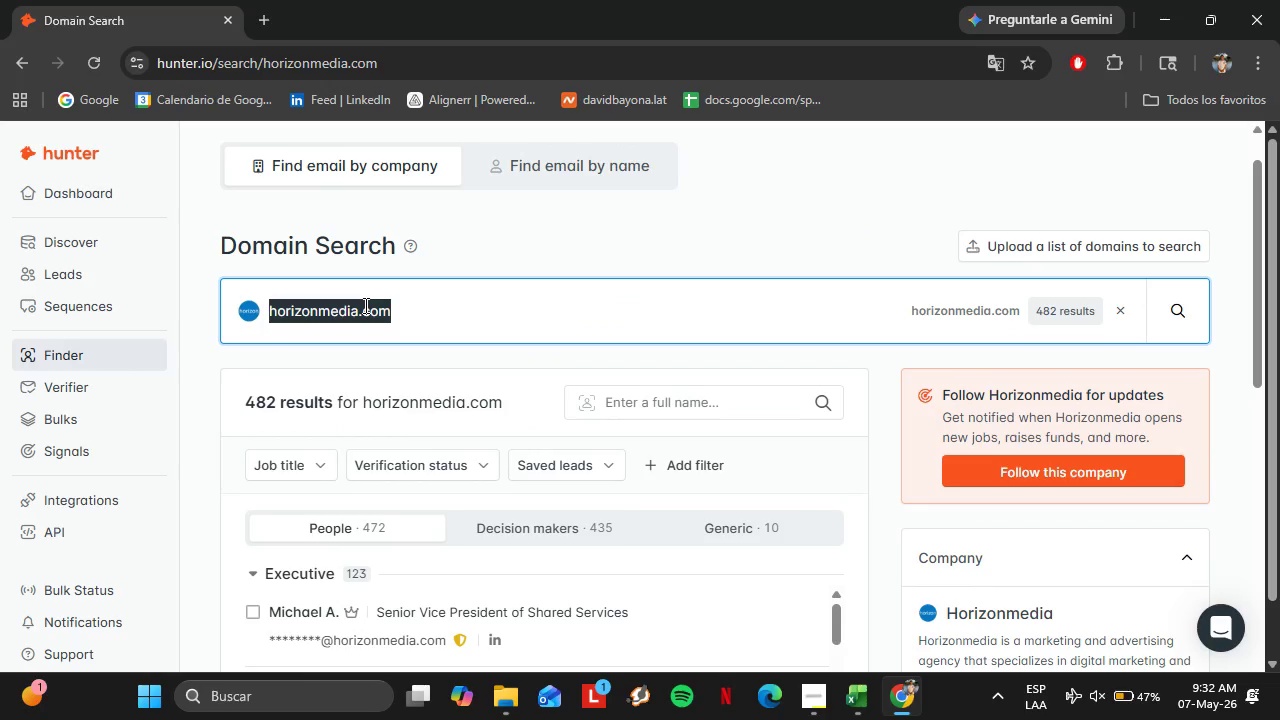 
key(Control+V)
 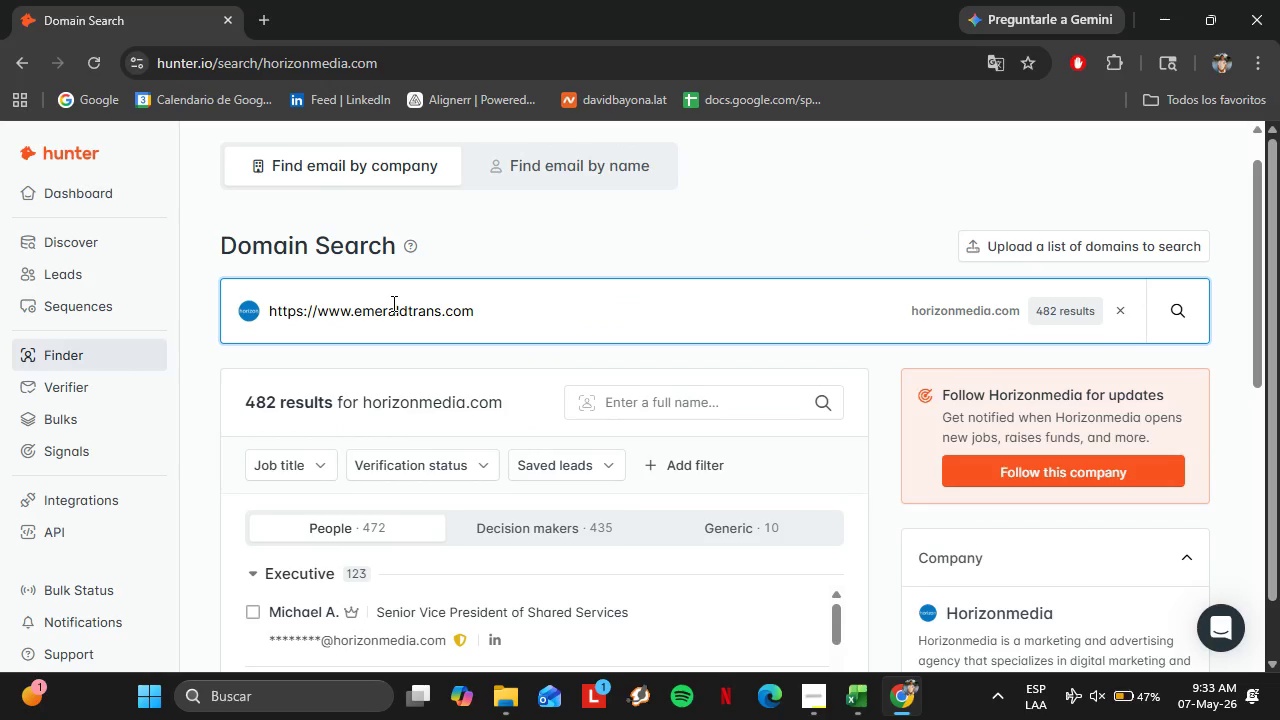 
key(Enter)
 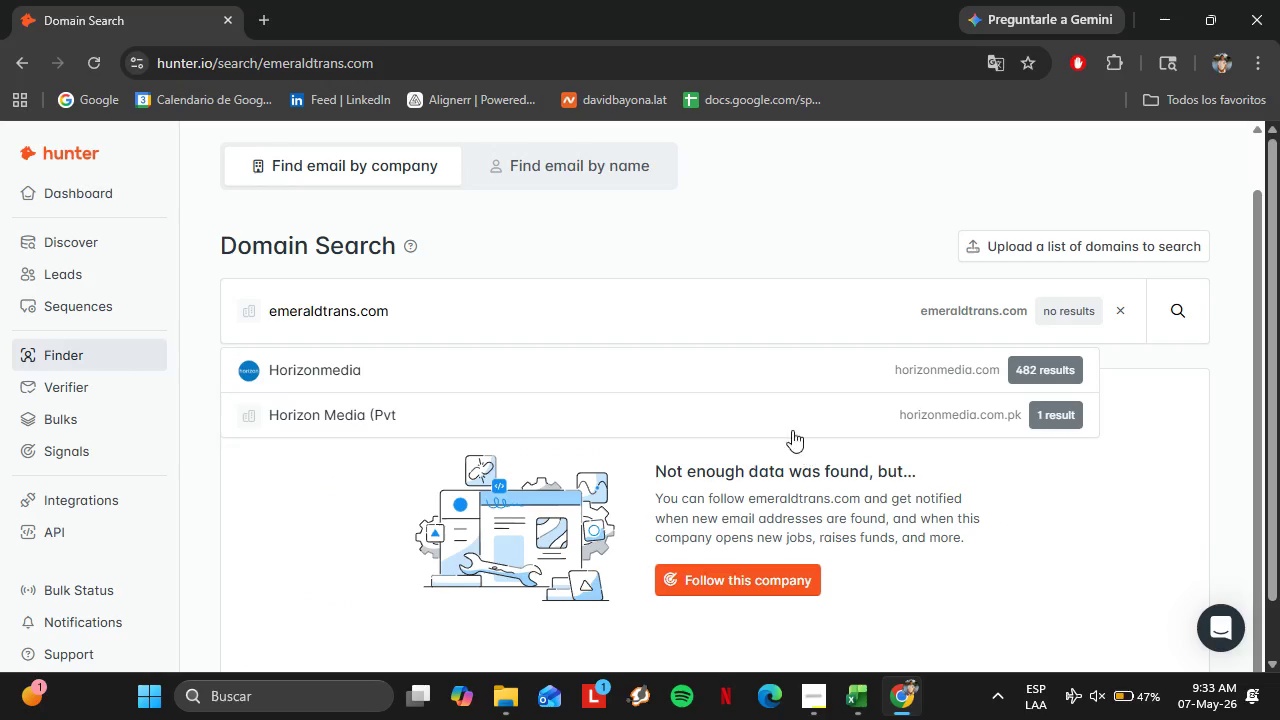 
left_click([1167, 310])
 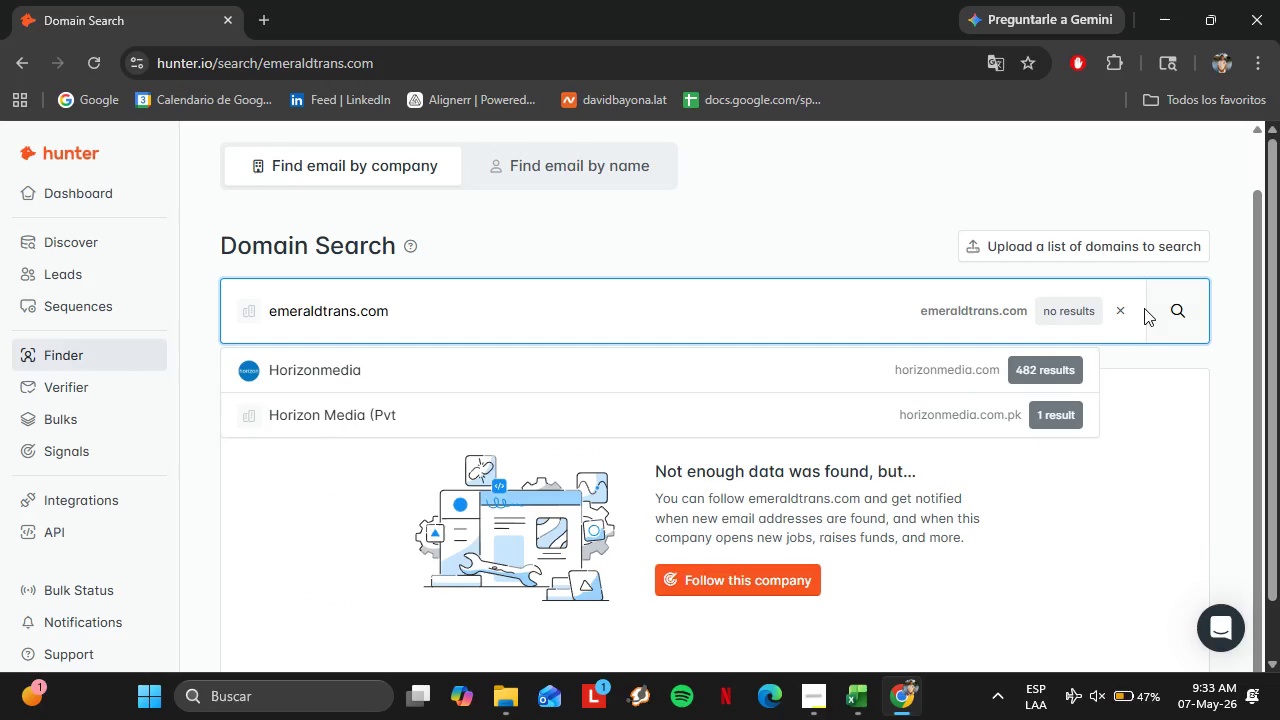 
wait(6.3)
 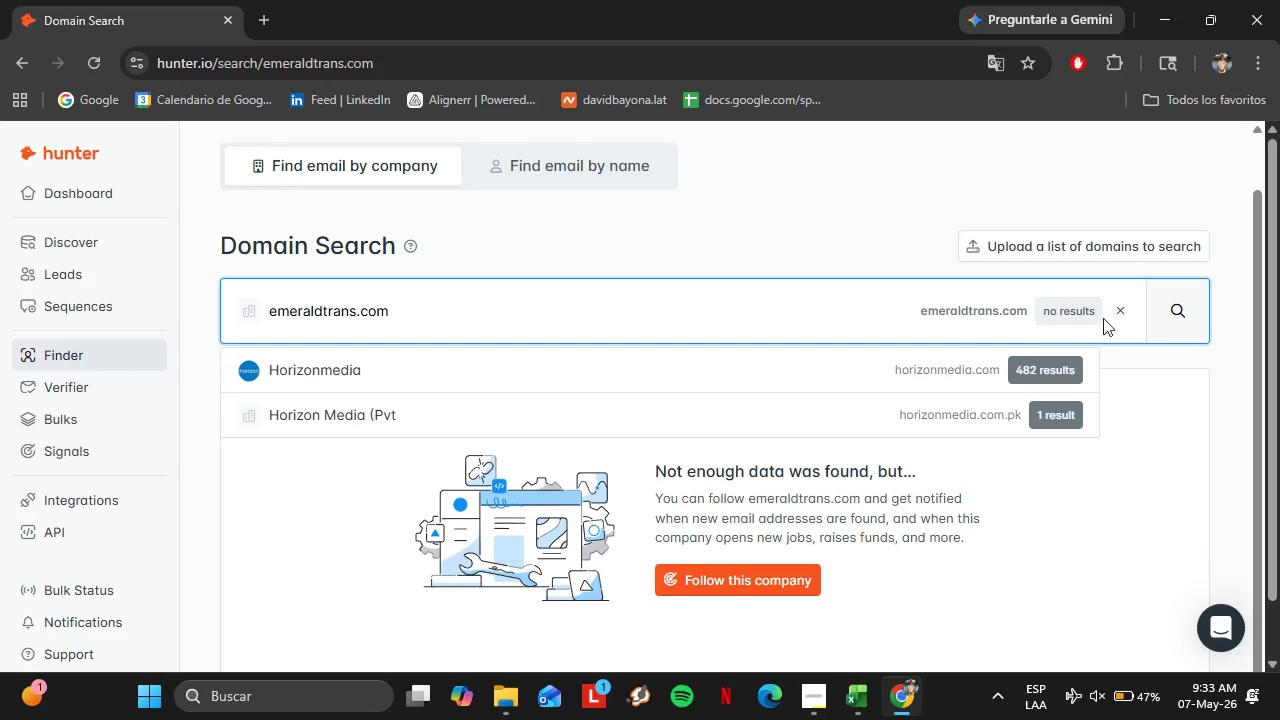 
left_click([1131, 305])
 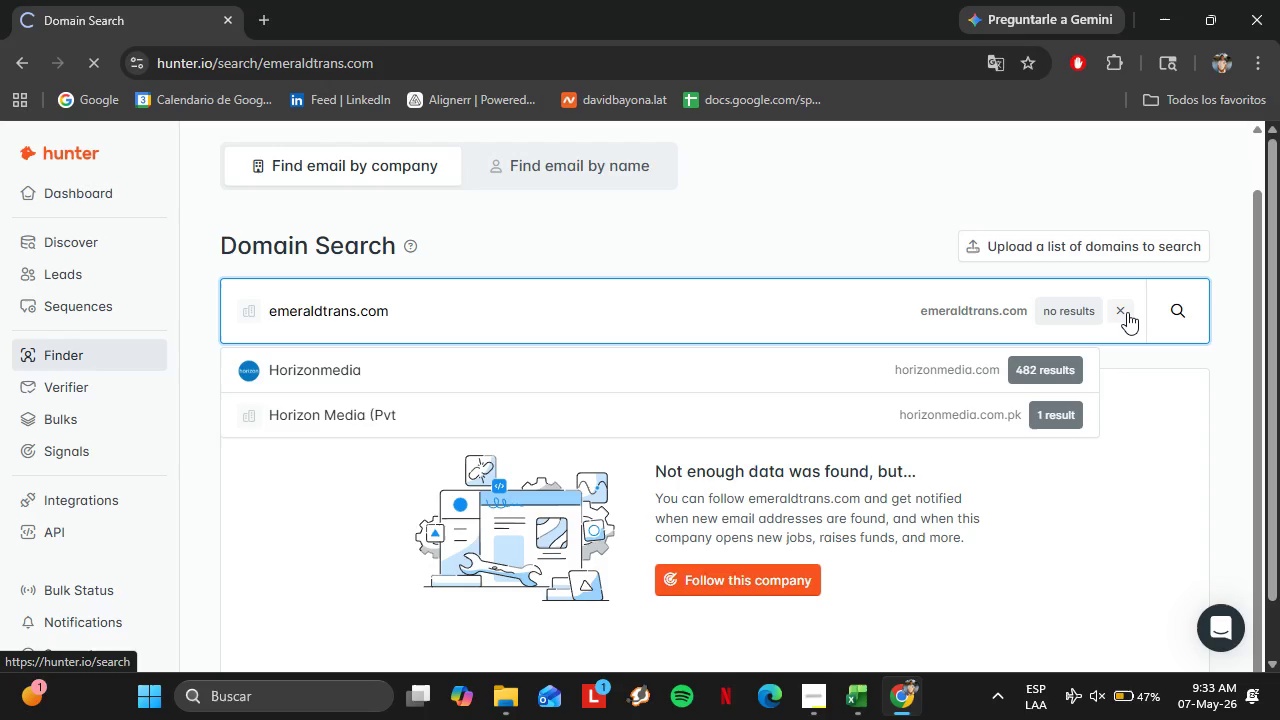 
left_click([1119, 310])
 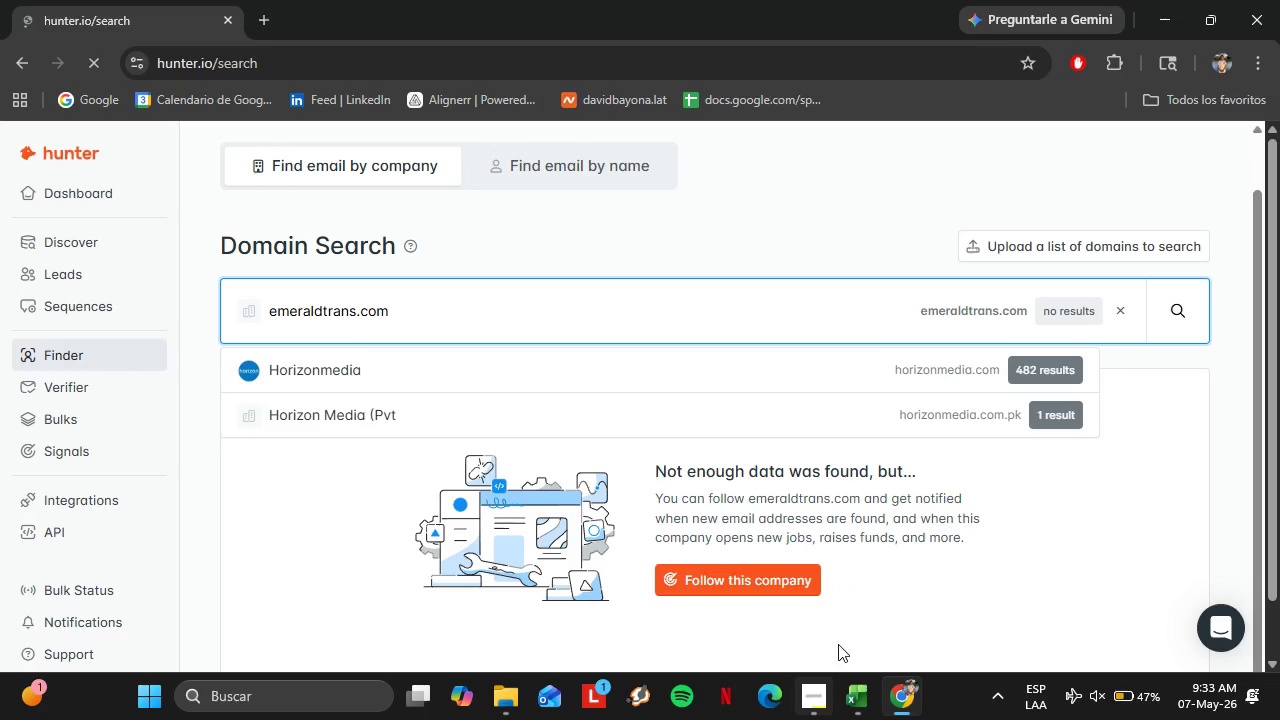 
left_click([855, 675])
 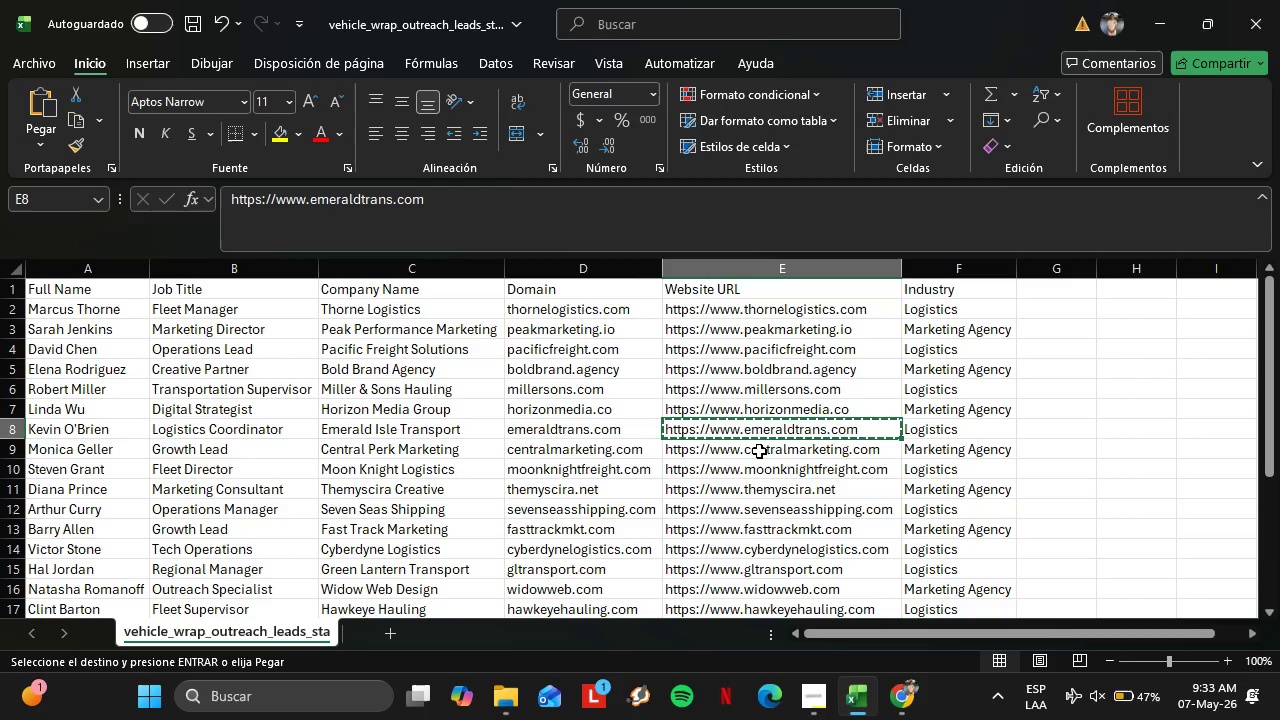 
left_click([760, 451])
 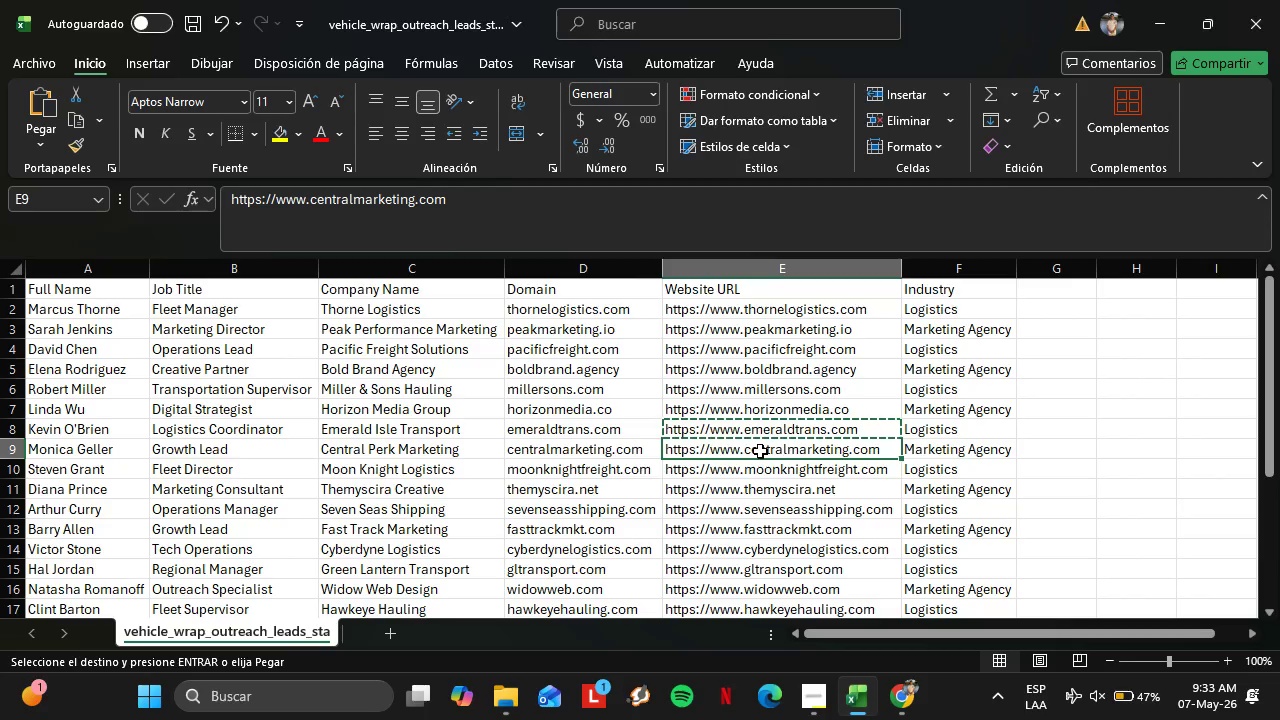 
key(Control+C)
 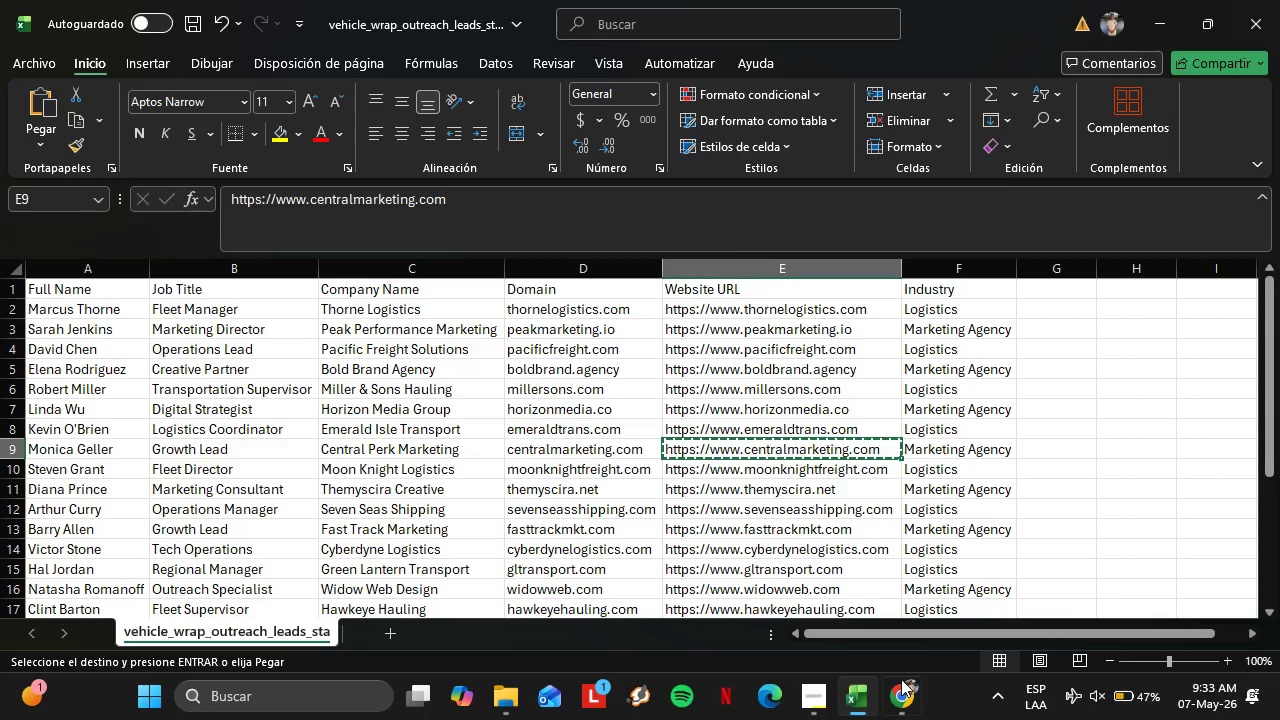 
left_click([902, 707])
 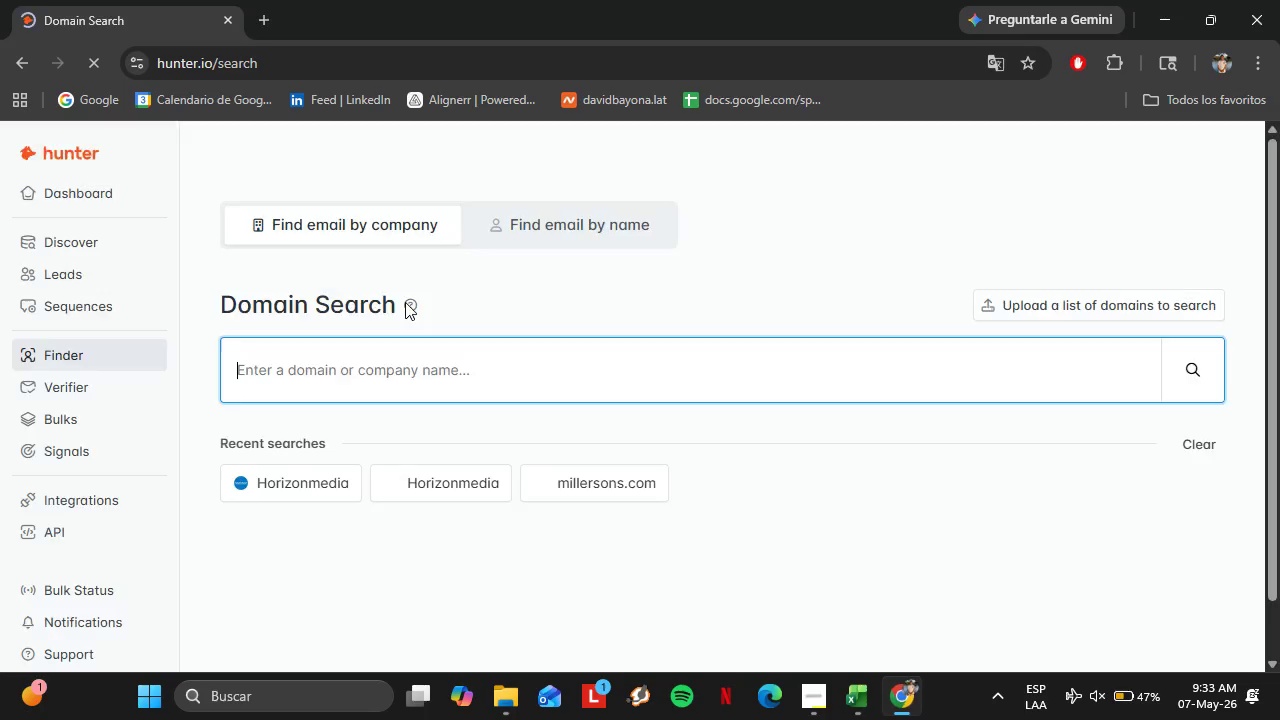 
key(Control+V)
 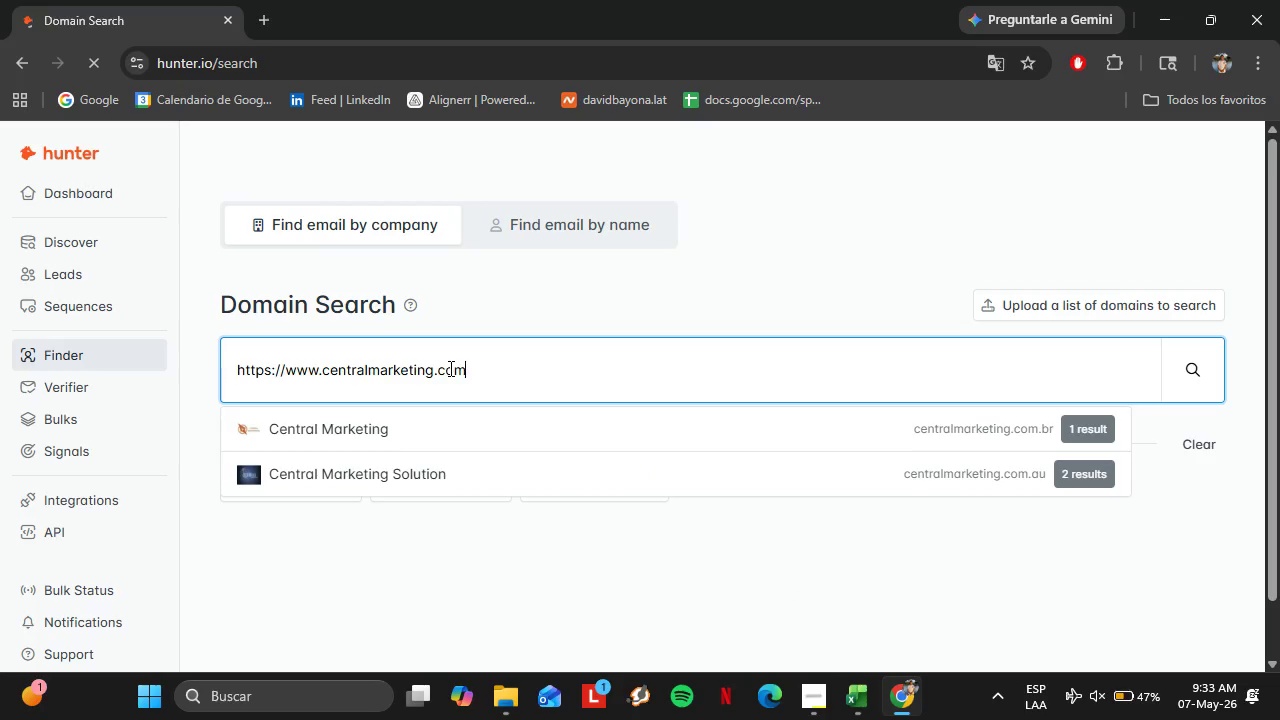 
key(Enter)
 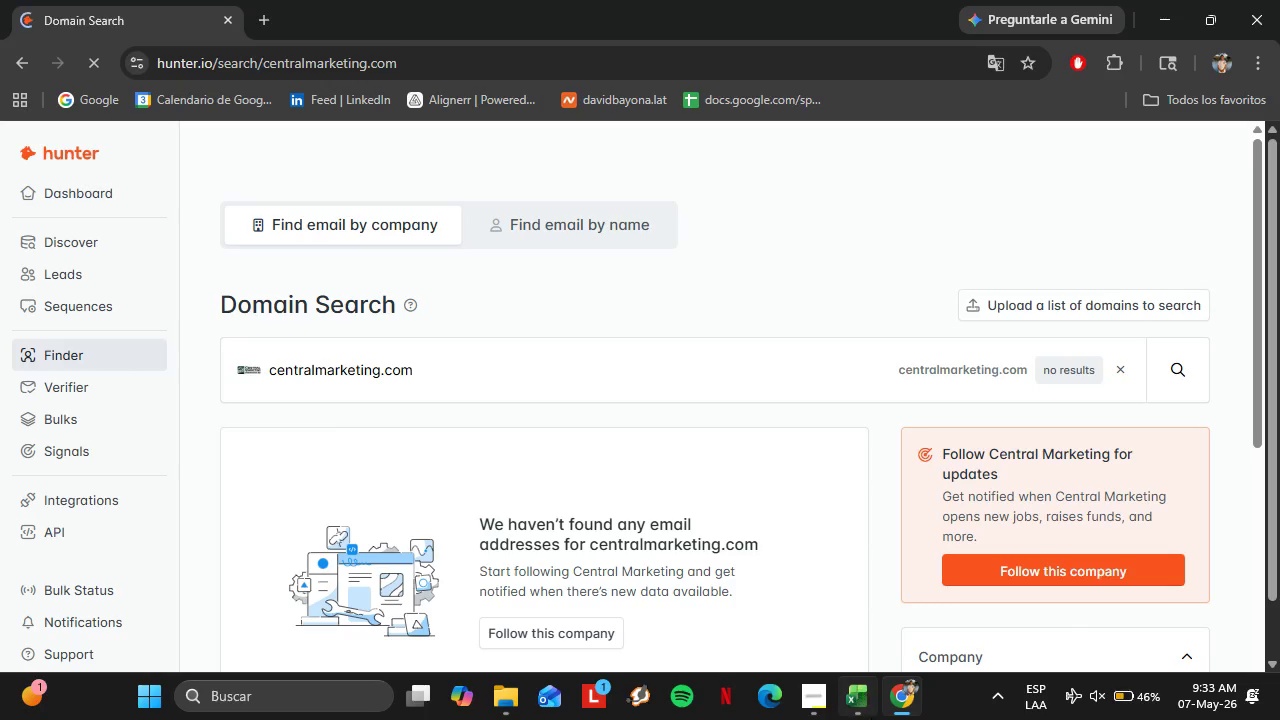 
left_click([865, 719])
 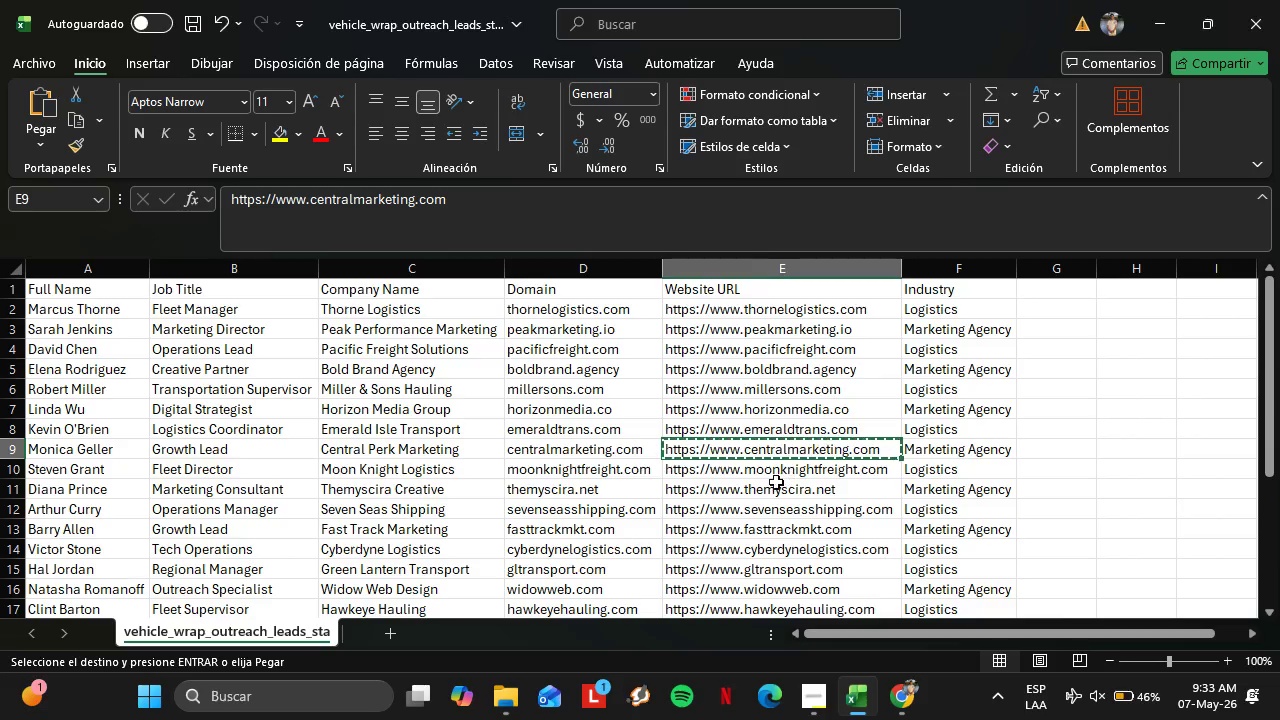 
left_click([769, 473])
 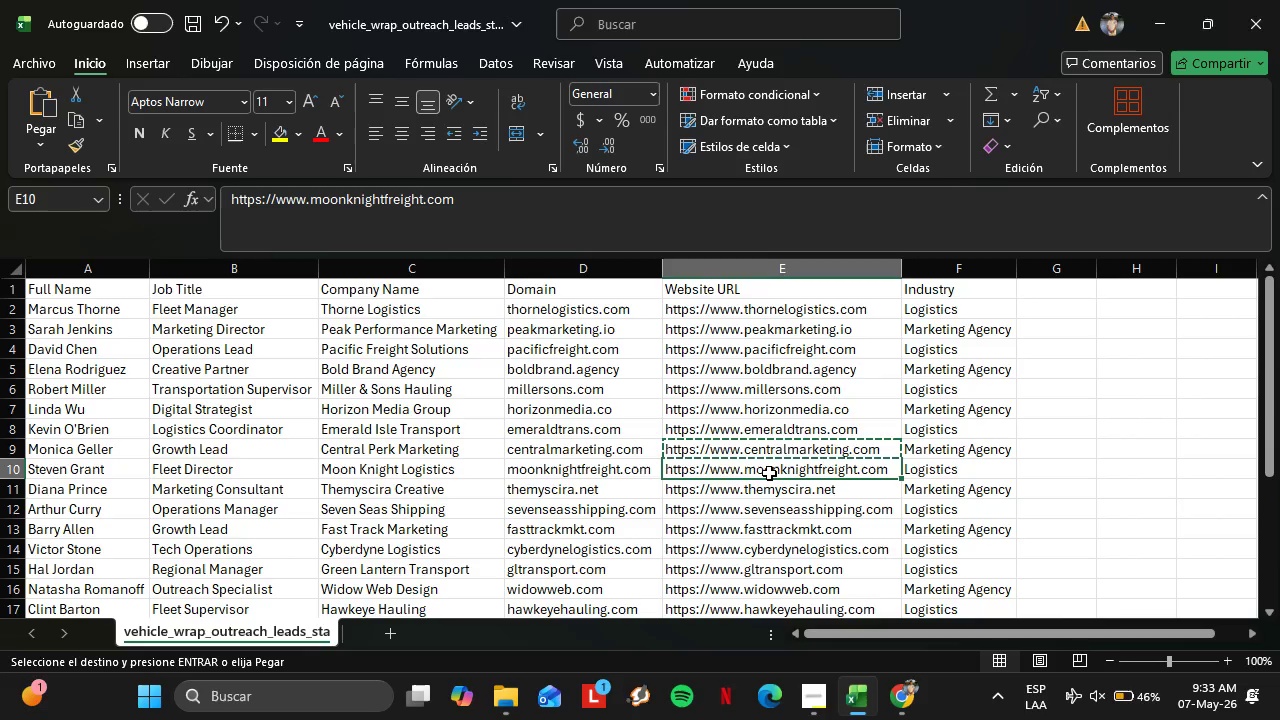 
key(Control+C)
 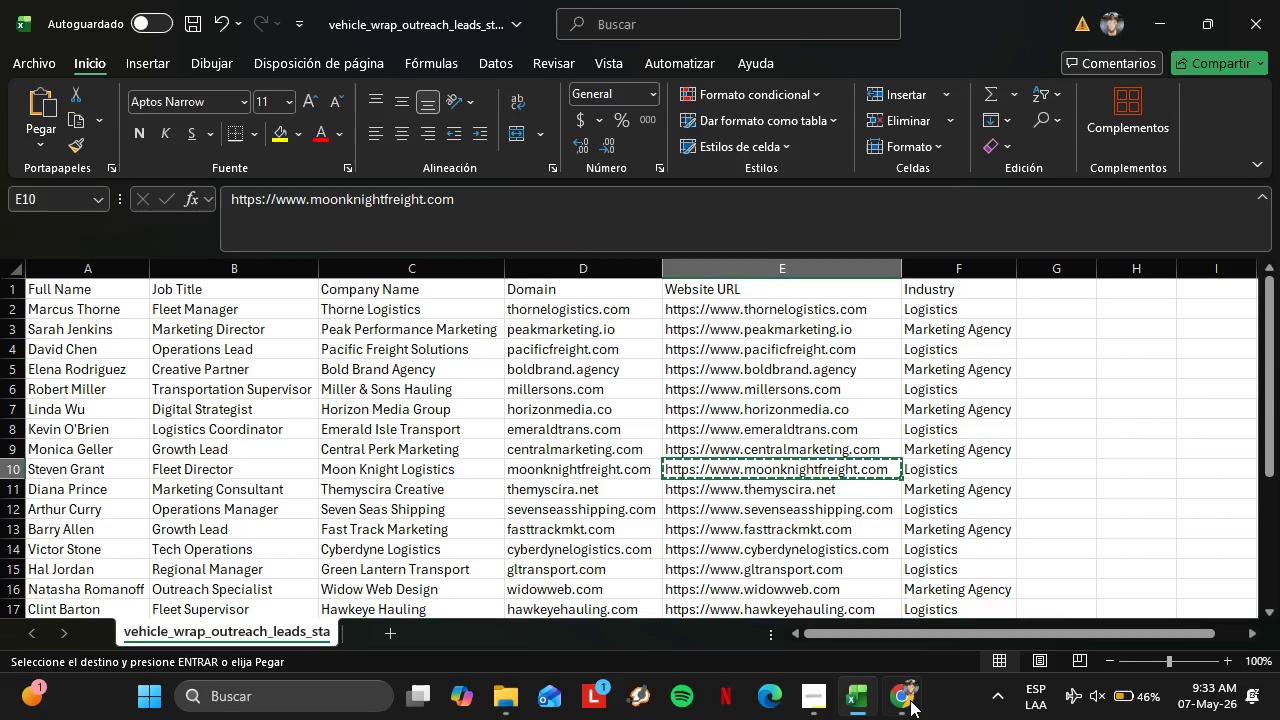 
left_click([909, 701])
 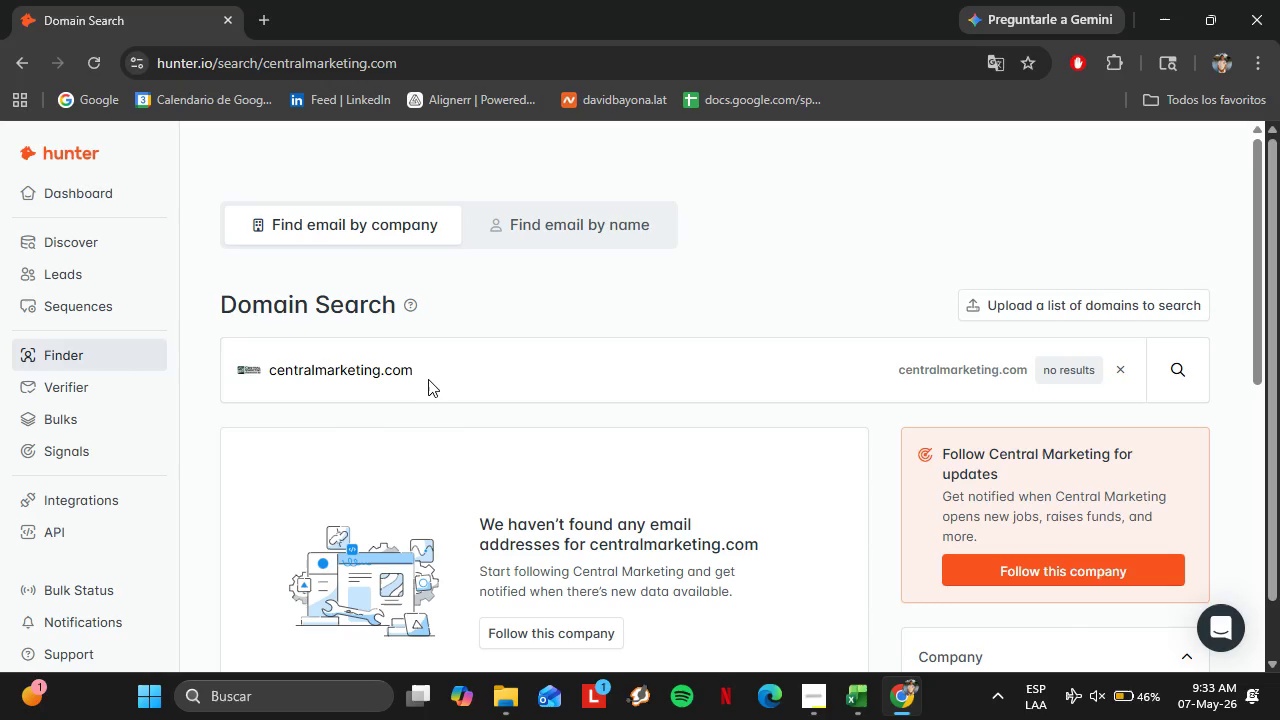 
left_click_drag(start_coordinate=[435, 371], to_coordinate=[275, 381])
 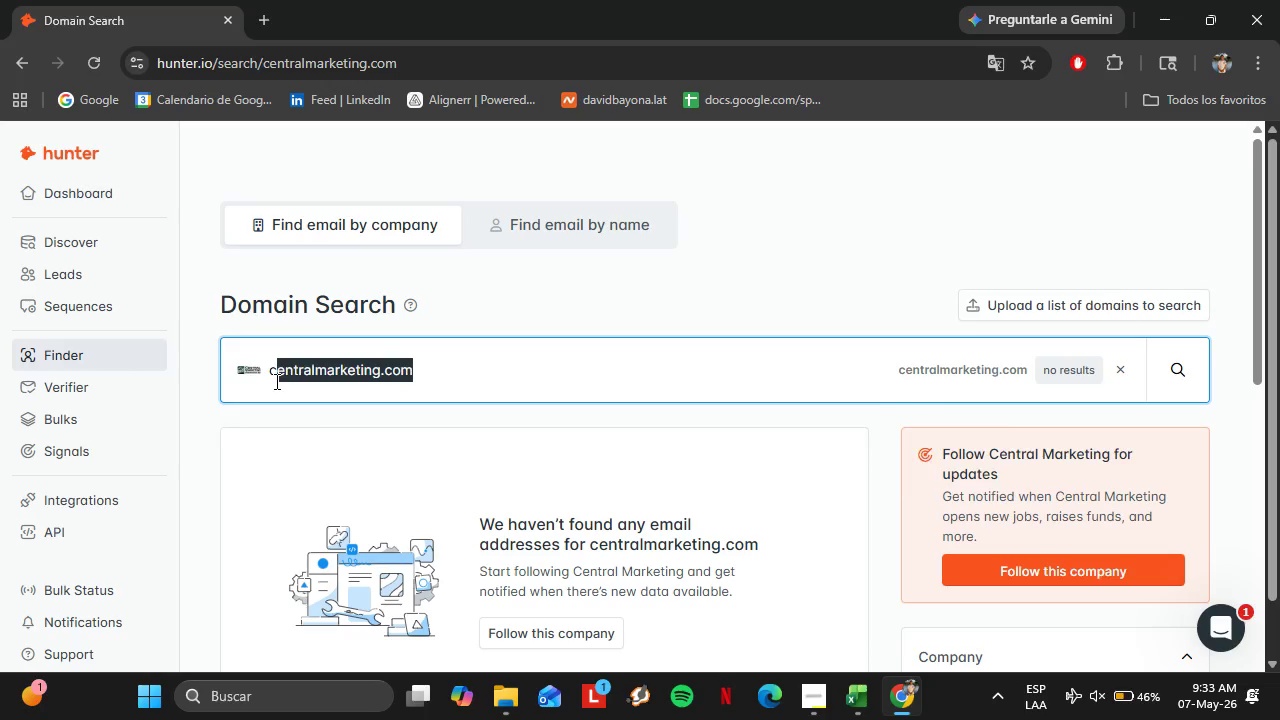 
key(Control+ControlLeft)
 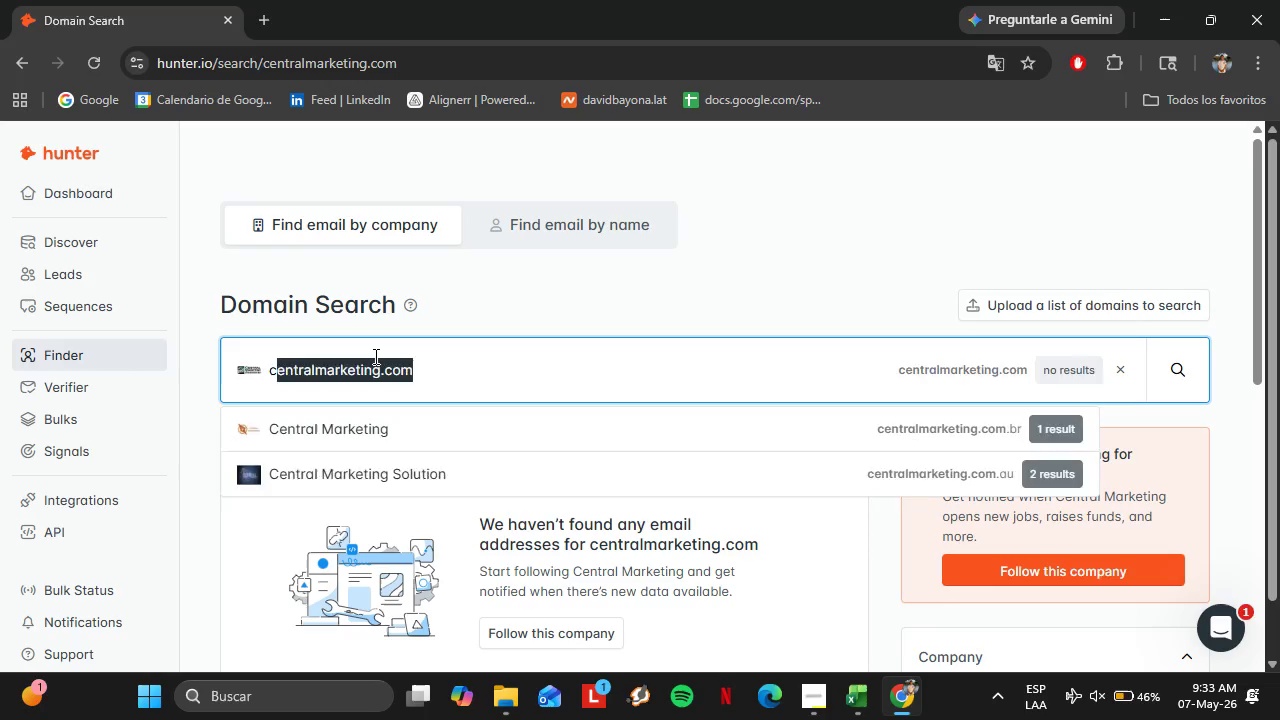 
key(Delete)
 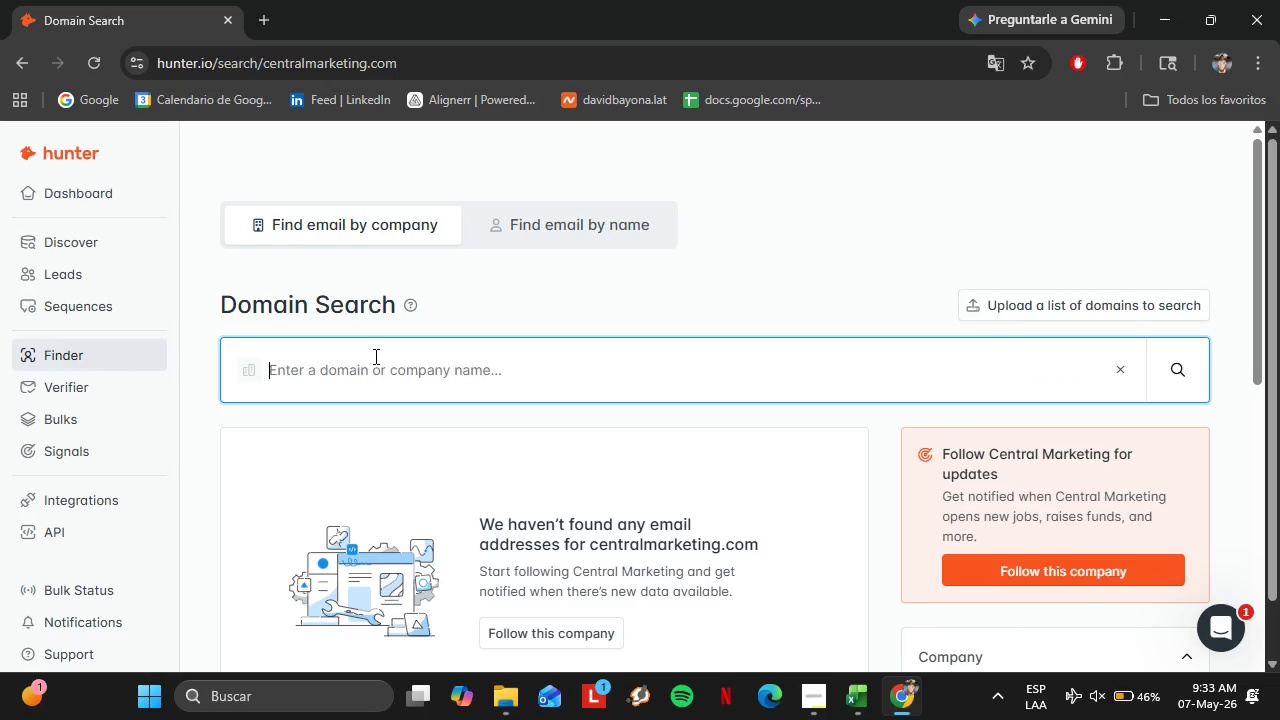 
key(Backspace)
 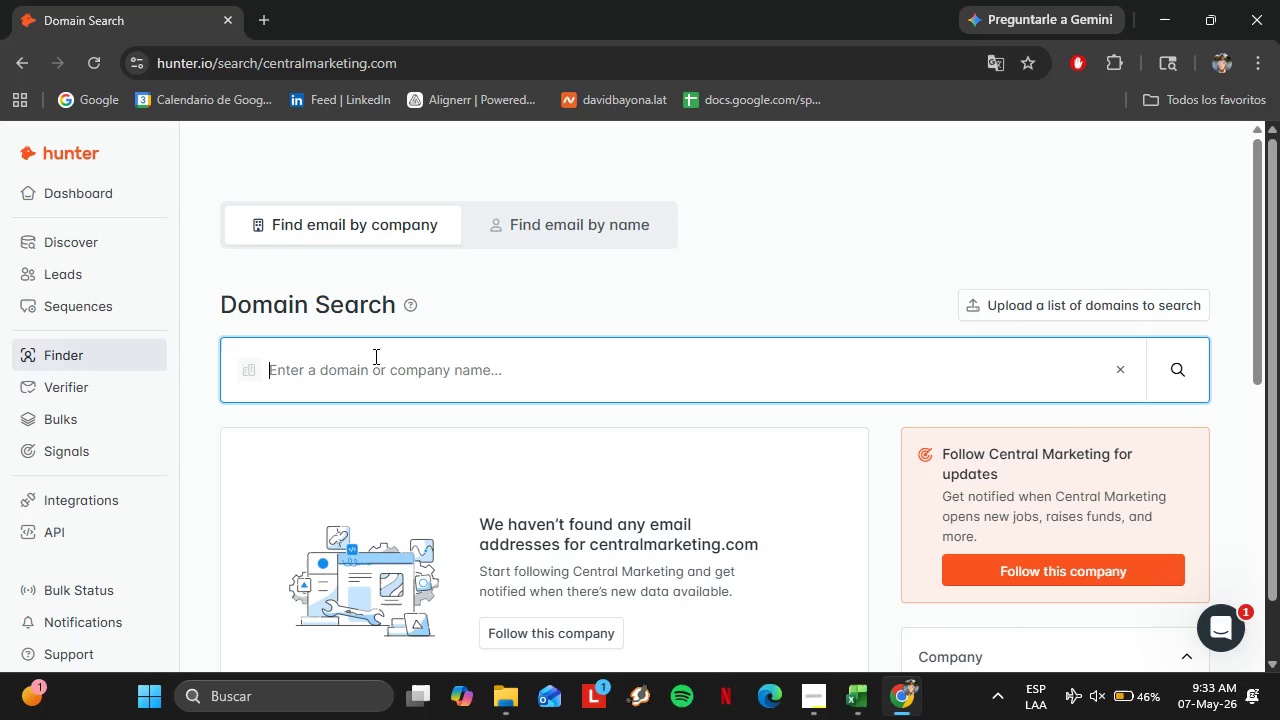 
key(Backspace)
 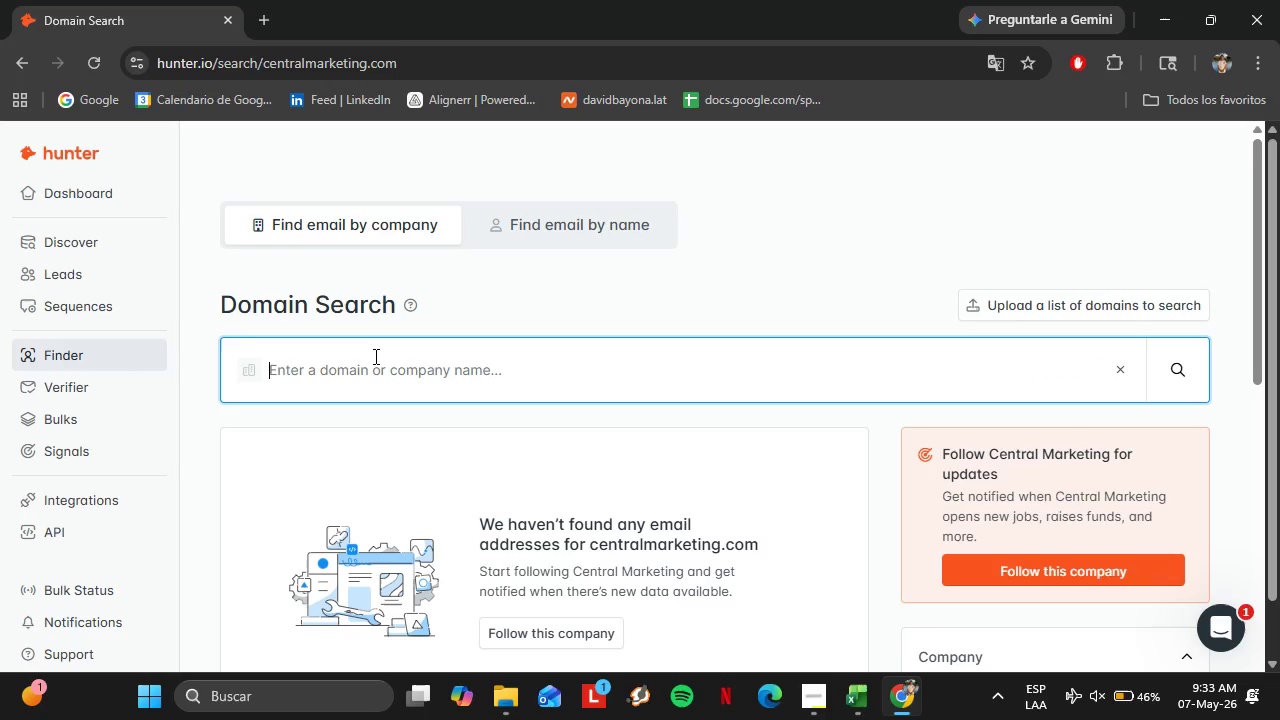 
key(Backspace)
 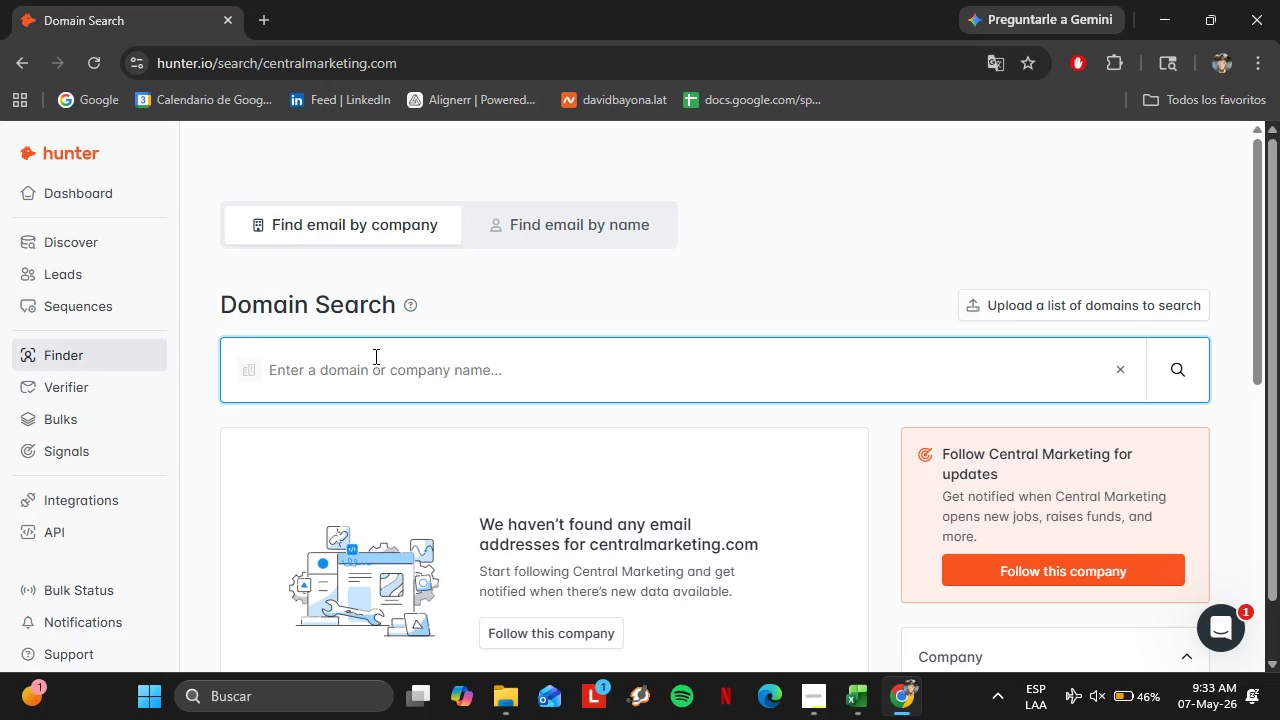 
key(Control+V)
 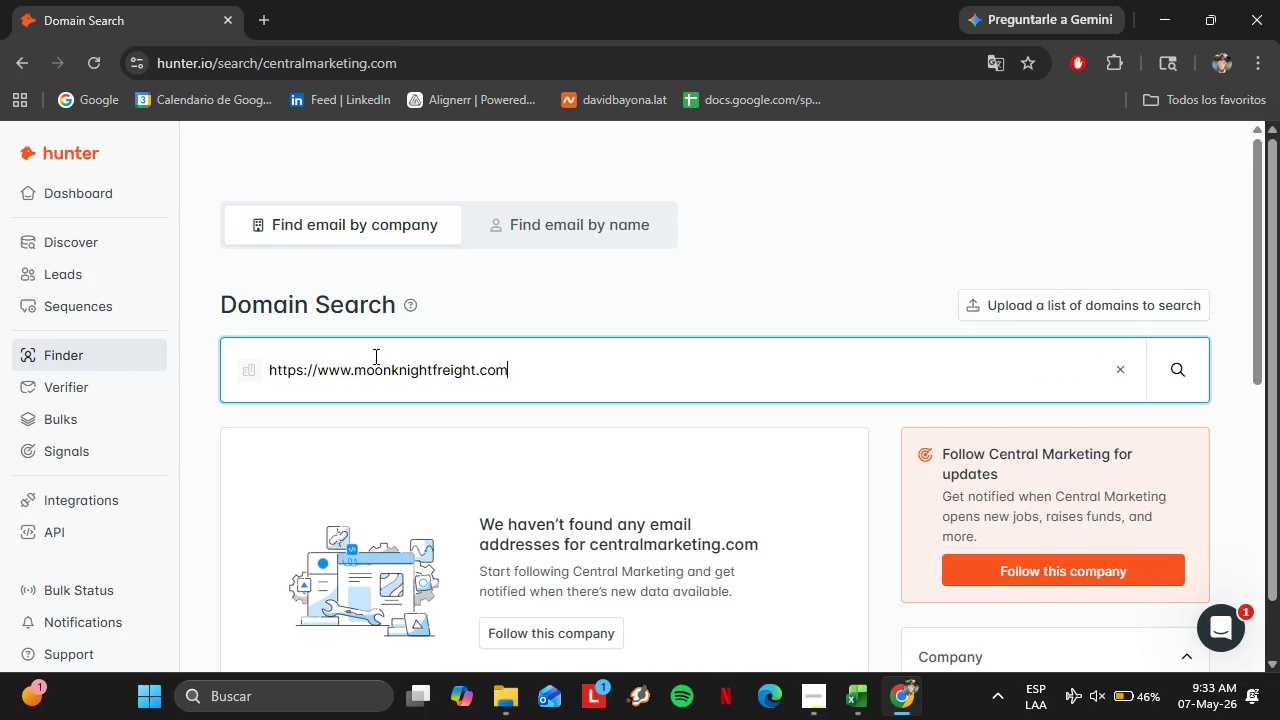 
key(Enter)
 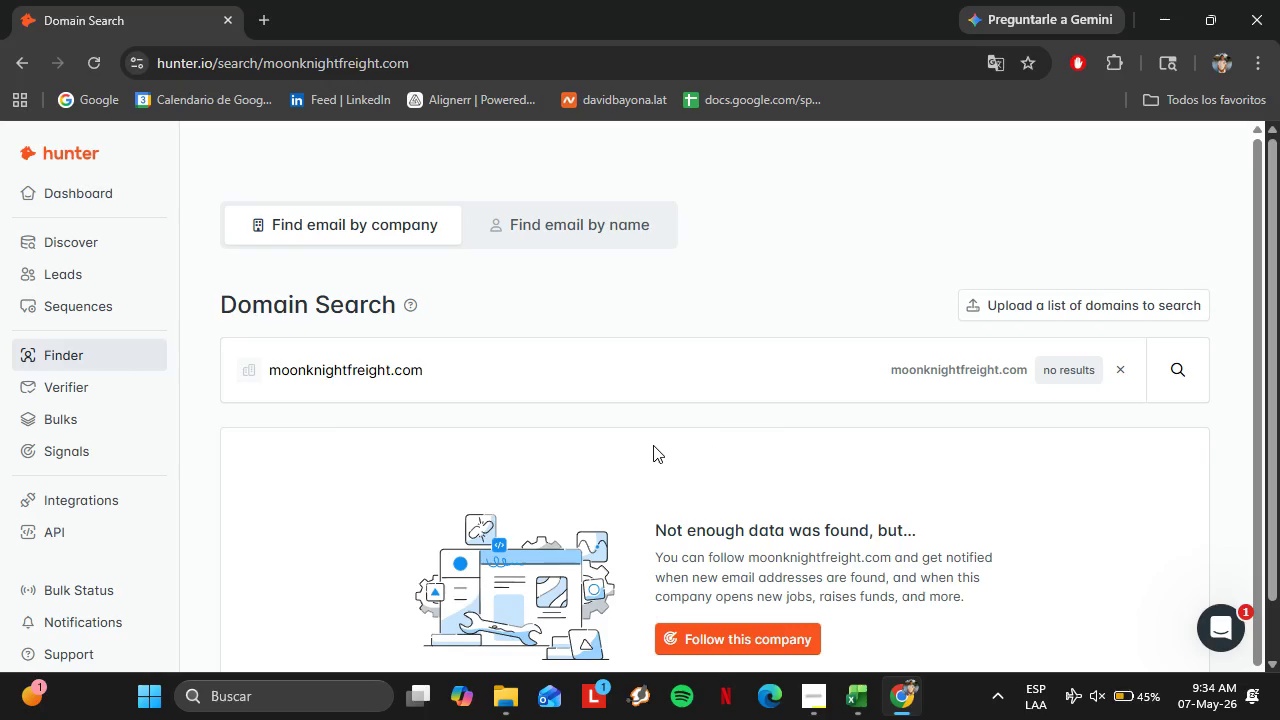 
wait(50.72)
 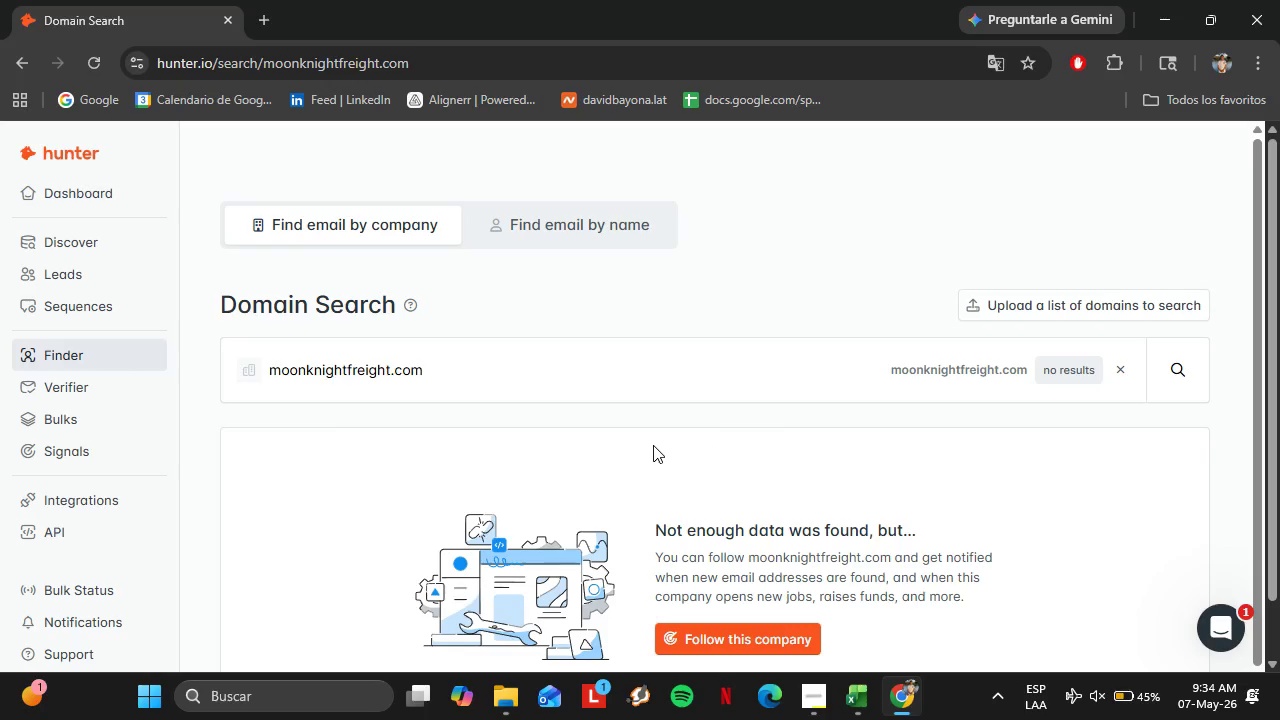 
left_click([873, 683])
 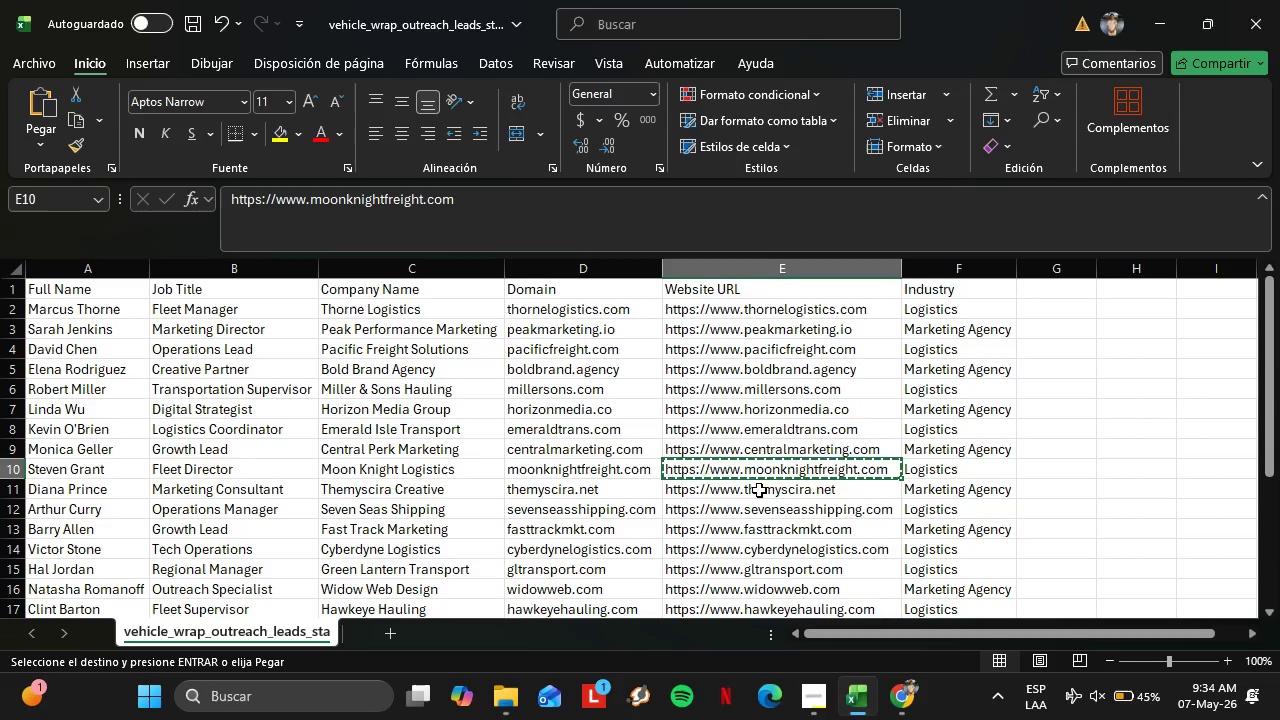 
left_click([759, 490])
 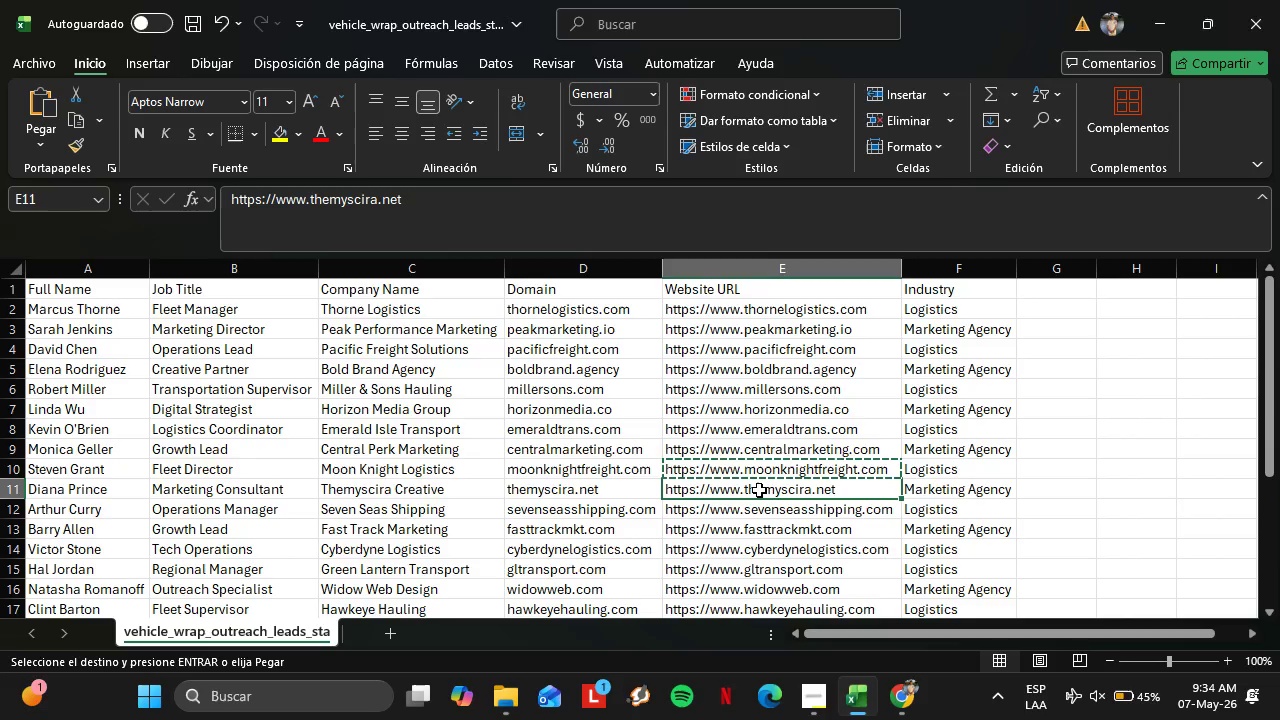 
key(Control+C)
 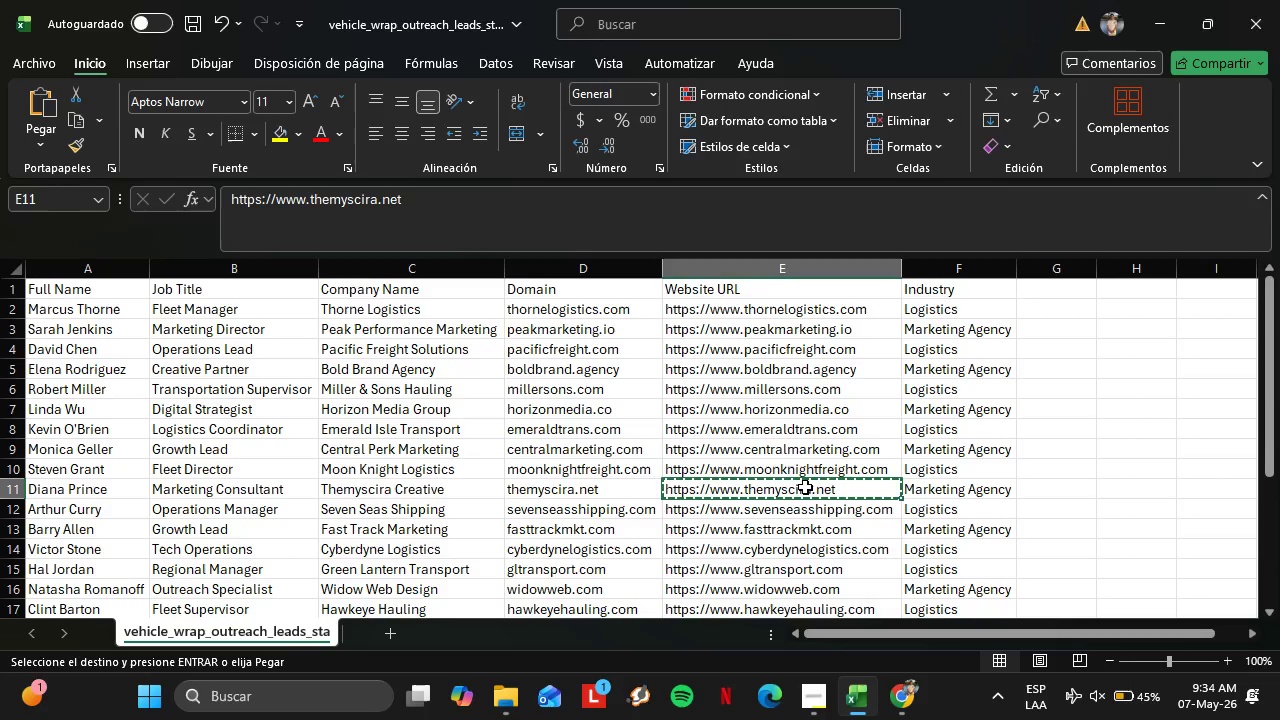 
left_click([897, 692])
 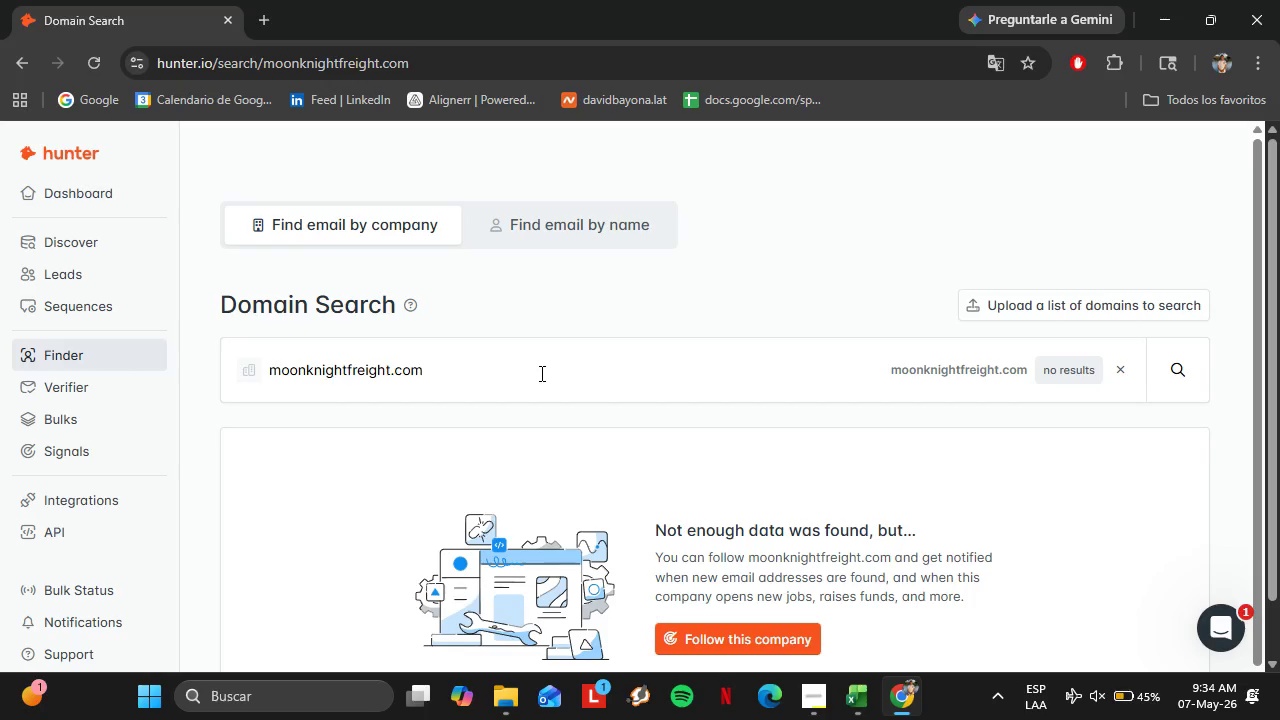 
double_click([540, 373])
 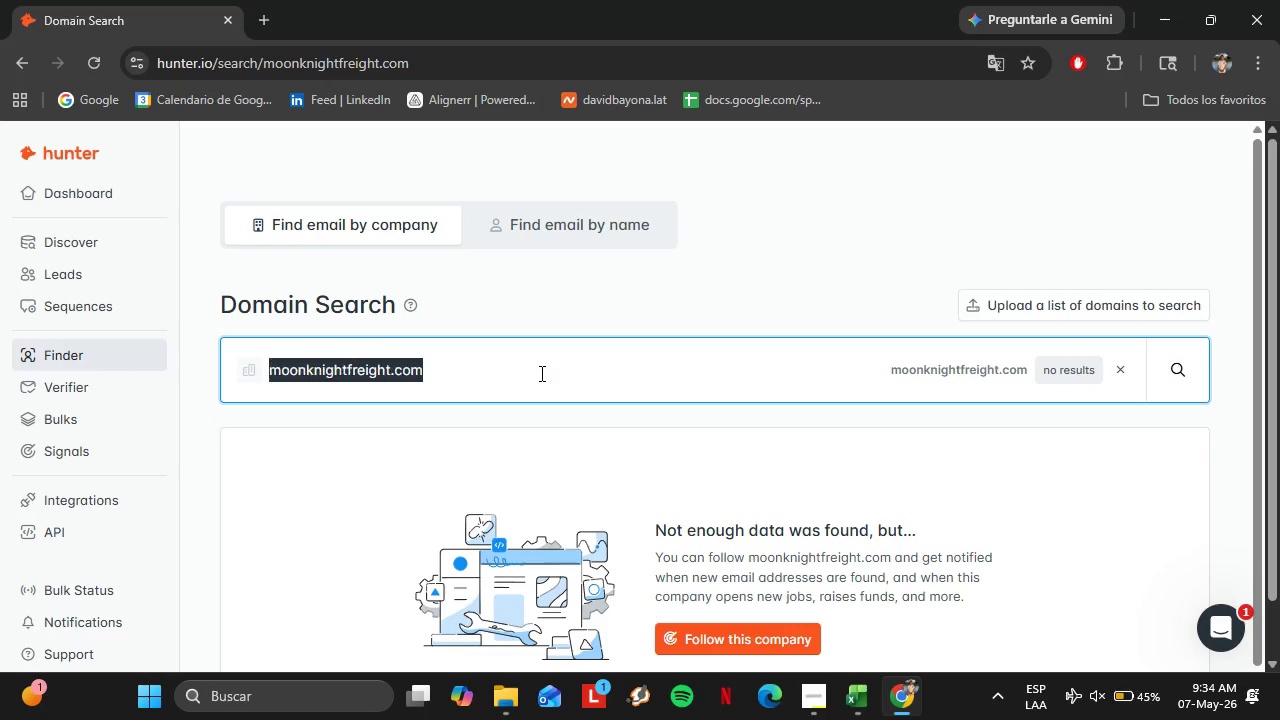 
triple_click([540, 373])
 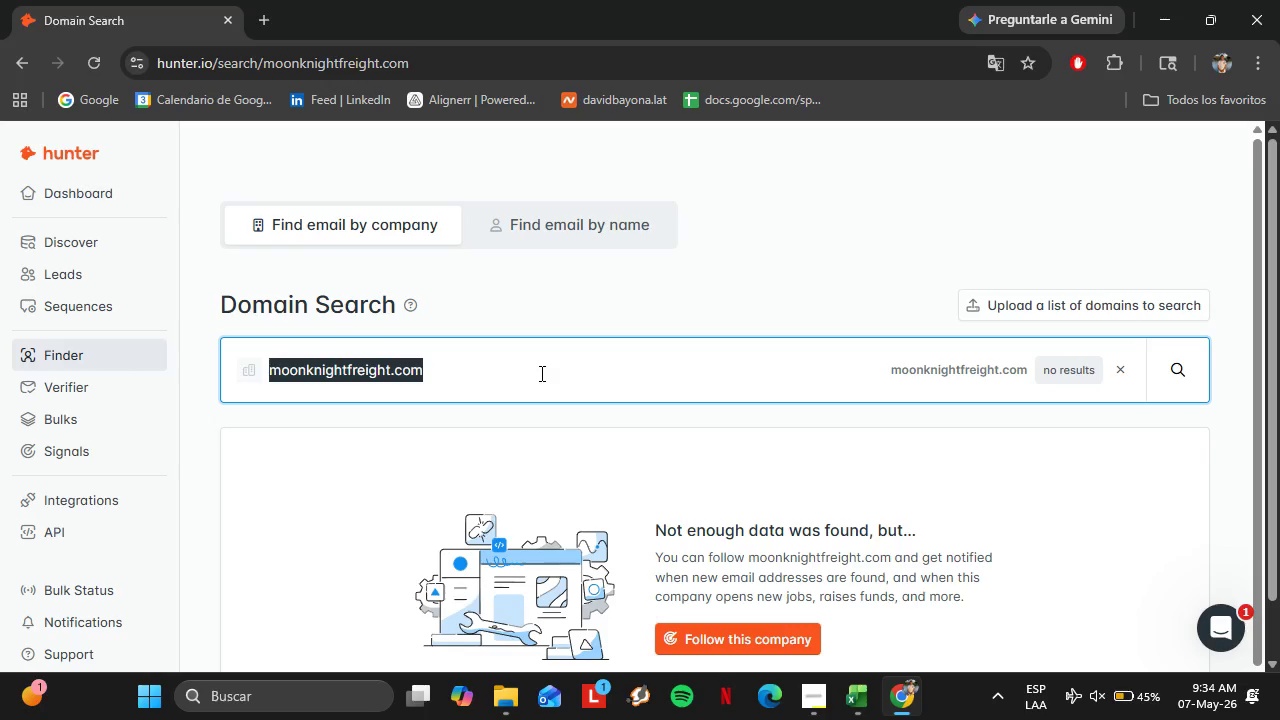 
triple_click([540, 373])
 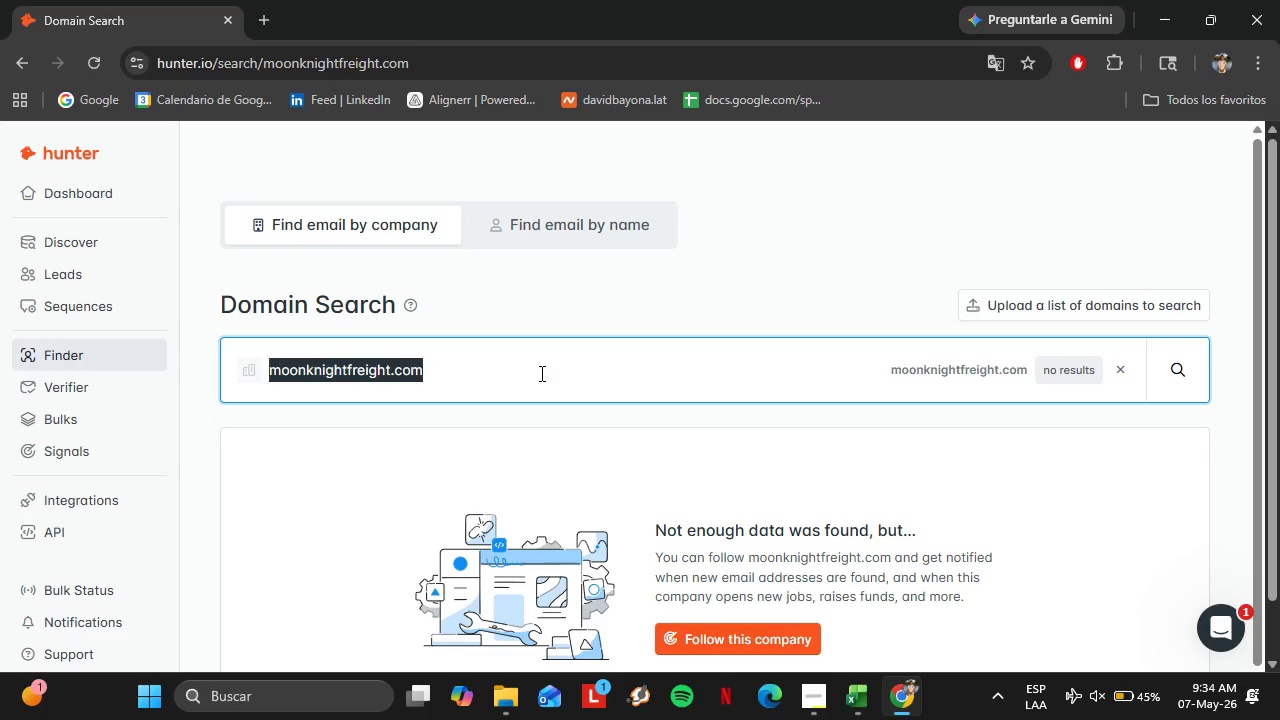 
key(Control+V)
 